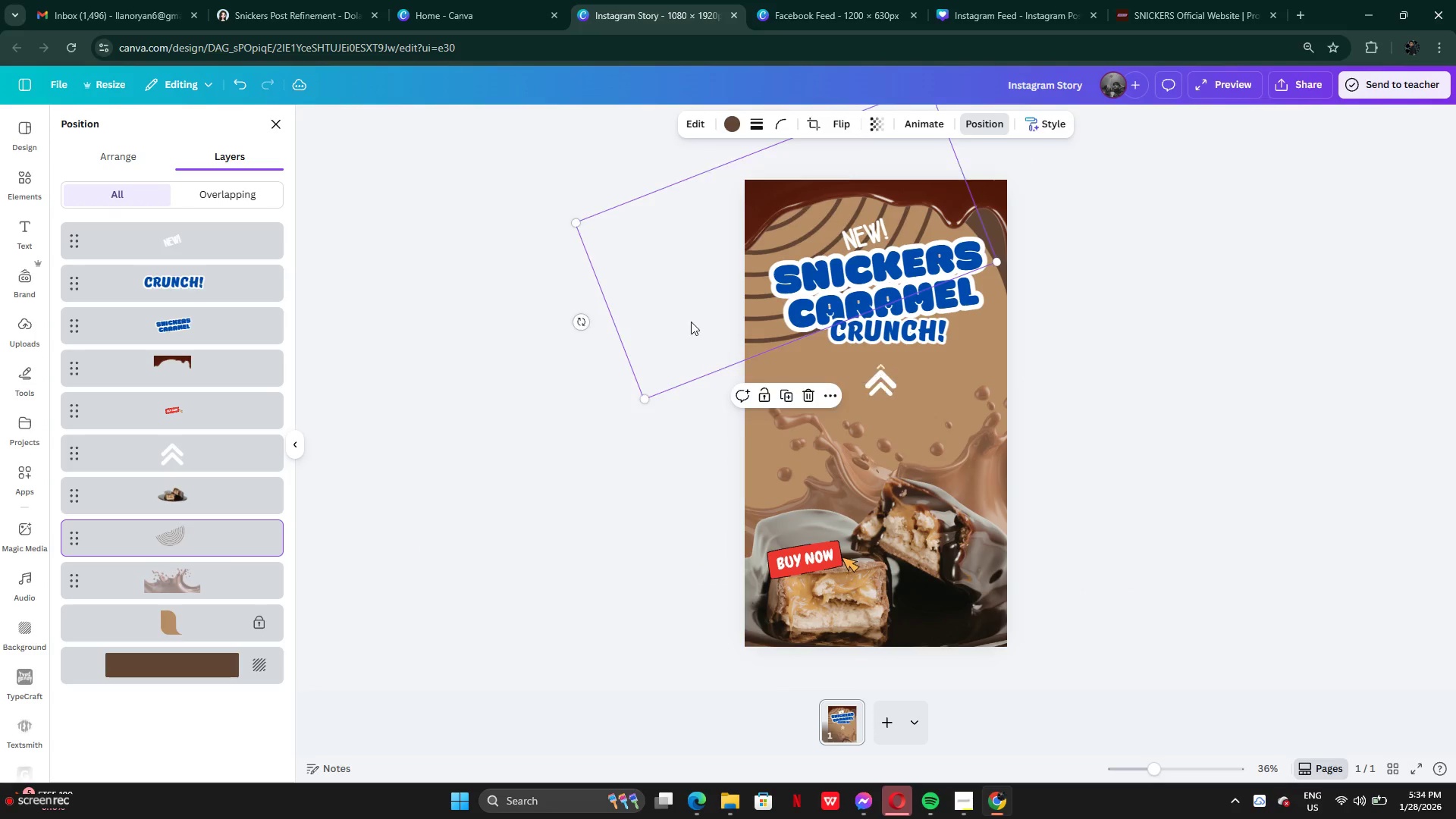 
left_click_drag(start_coordinate=[691, 302], to_coordinate=[689, 501])
 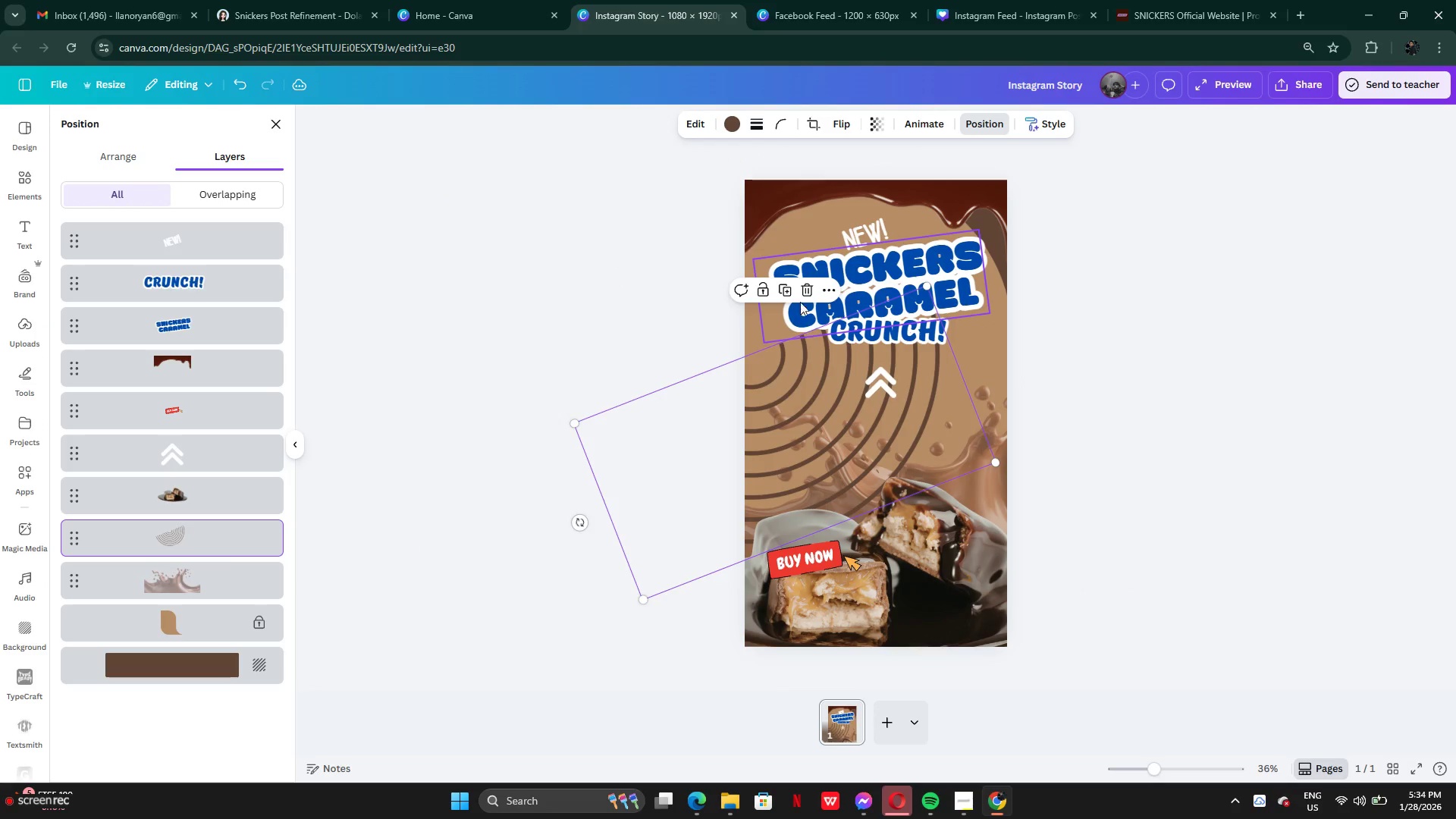 
left_click([805, 297])
 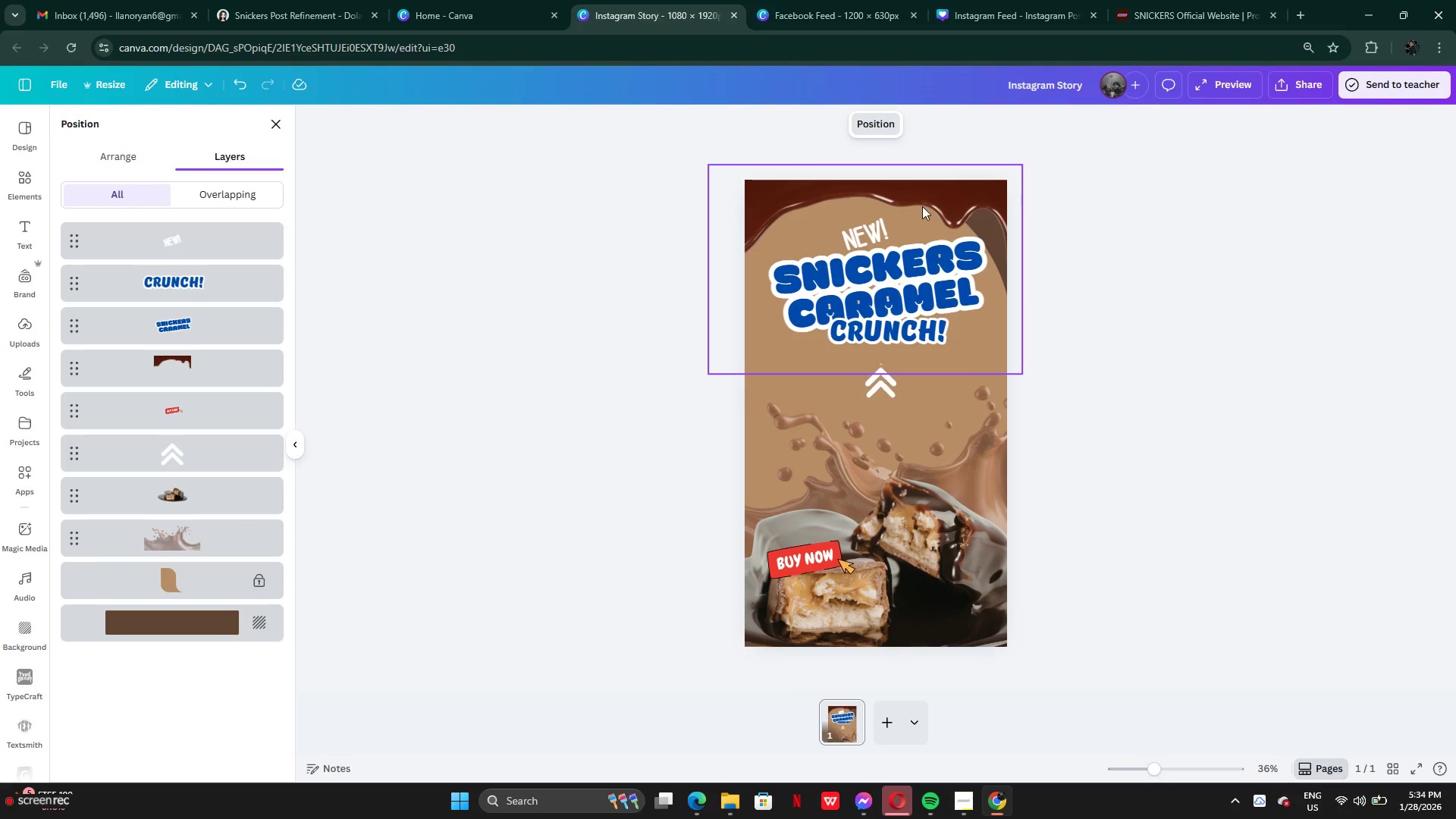 
left_click([923, 206])
 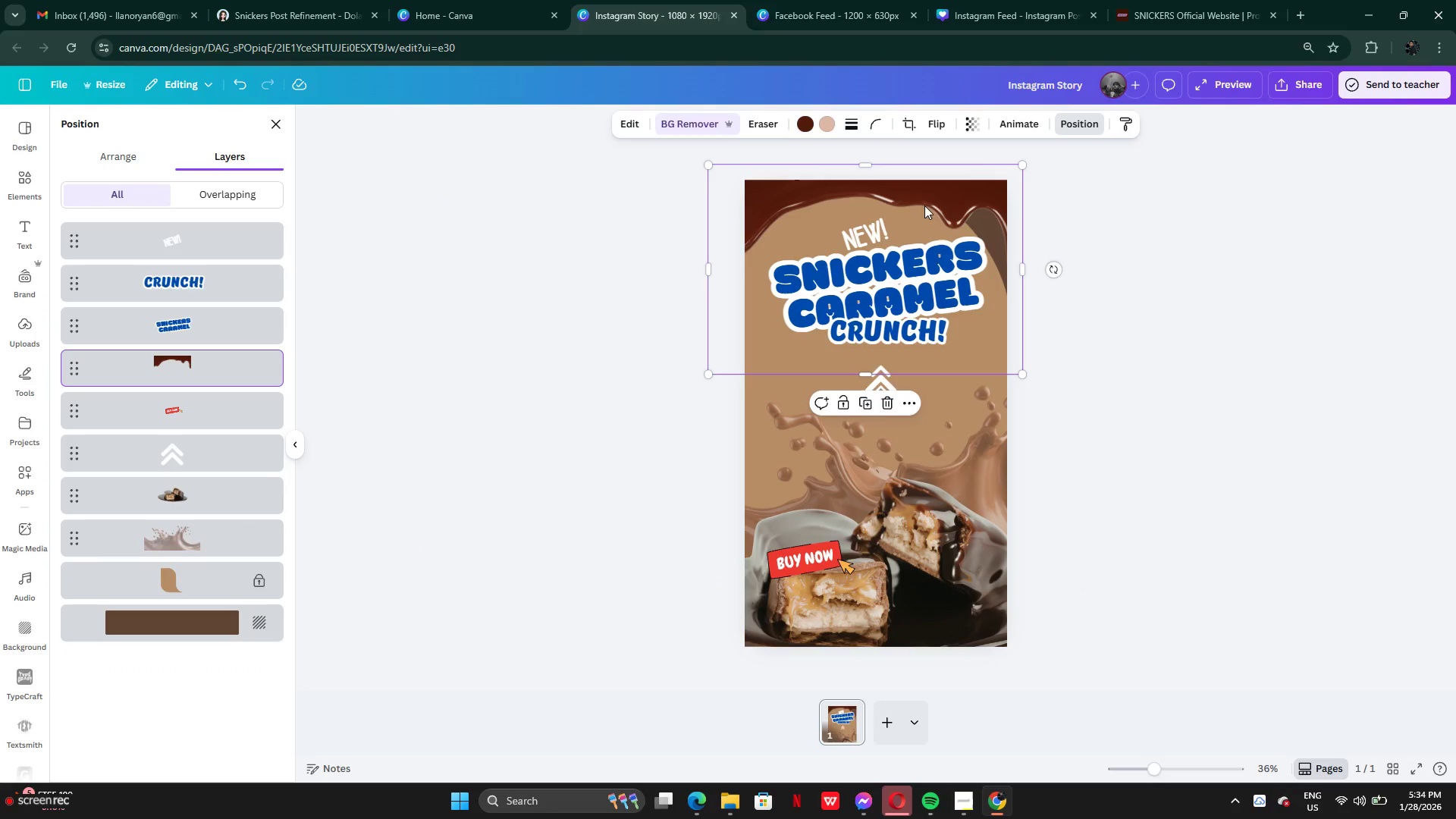 
left_click_drag(start_coordinate=[924, 206], to_coordinate=[952, 188])
 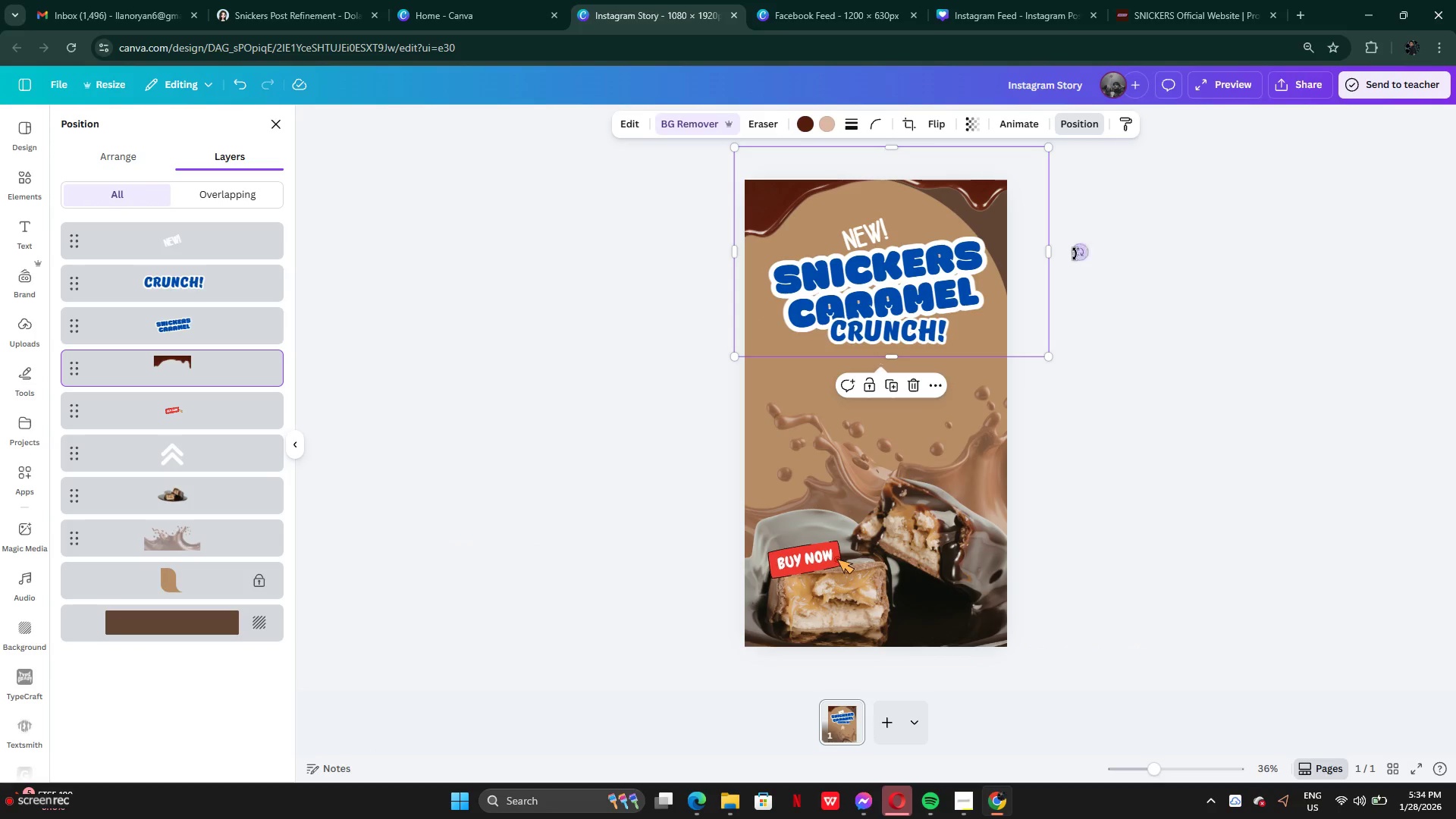 
left_click_drag(start_coordinate=[1079, 252], to_coordinate=[1020, 358])
 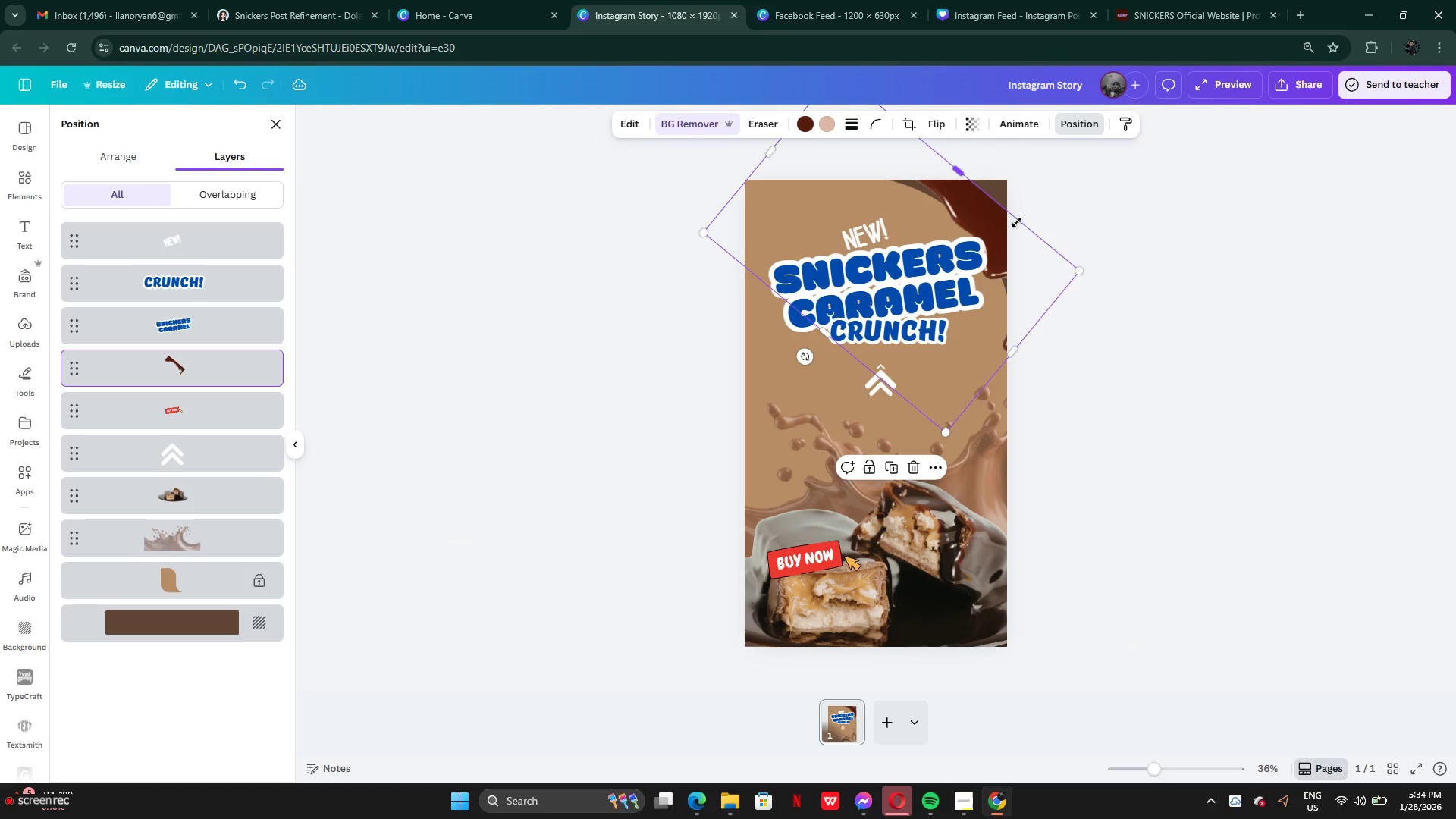 
left_click_drag(start_coordinate=[1017, 222], to_coordinate=[1052, 204])
 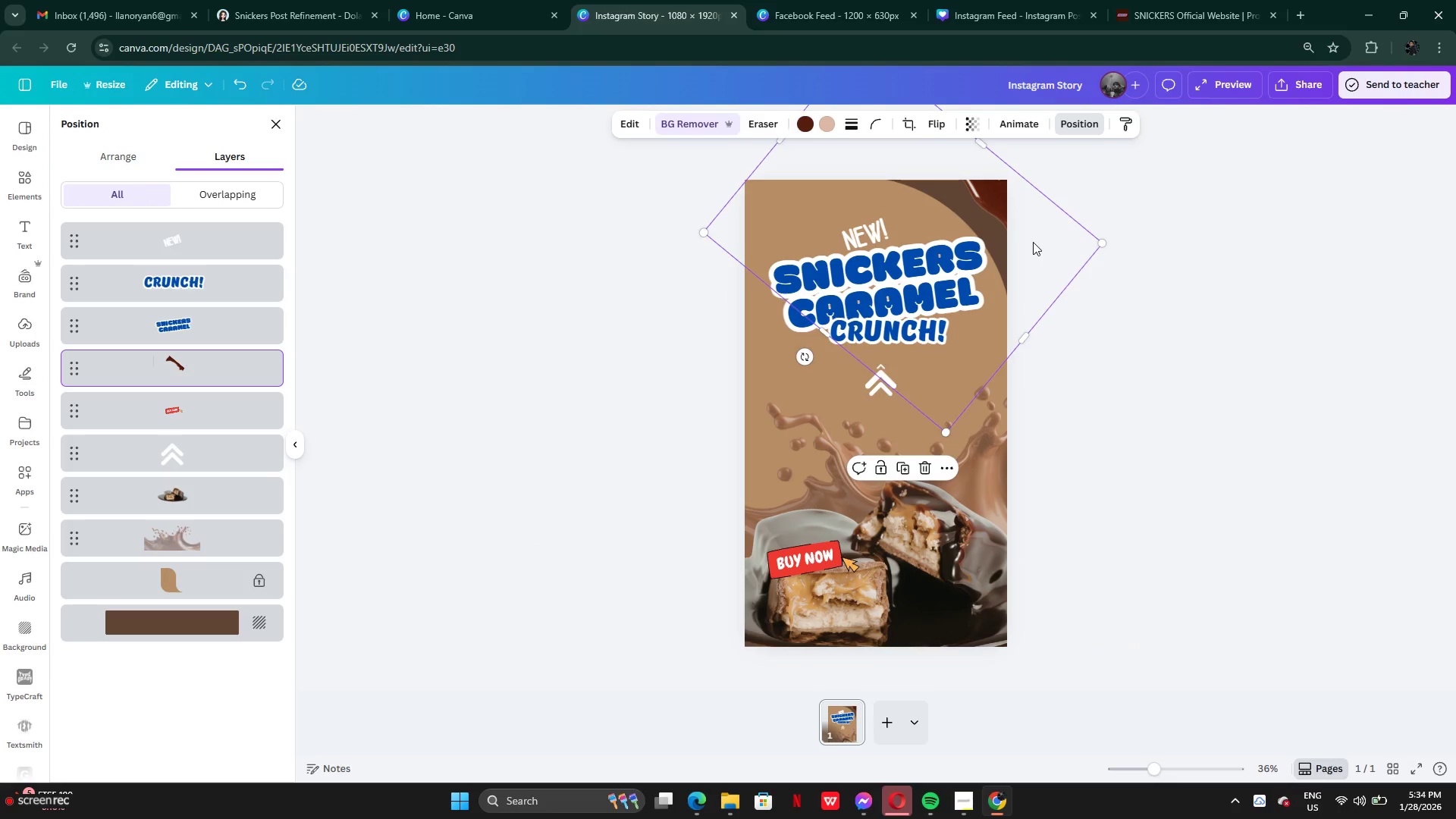 
left_click_drag(start_coordinate=[1033, 242], to_coordinate=[802, 234])
 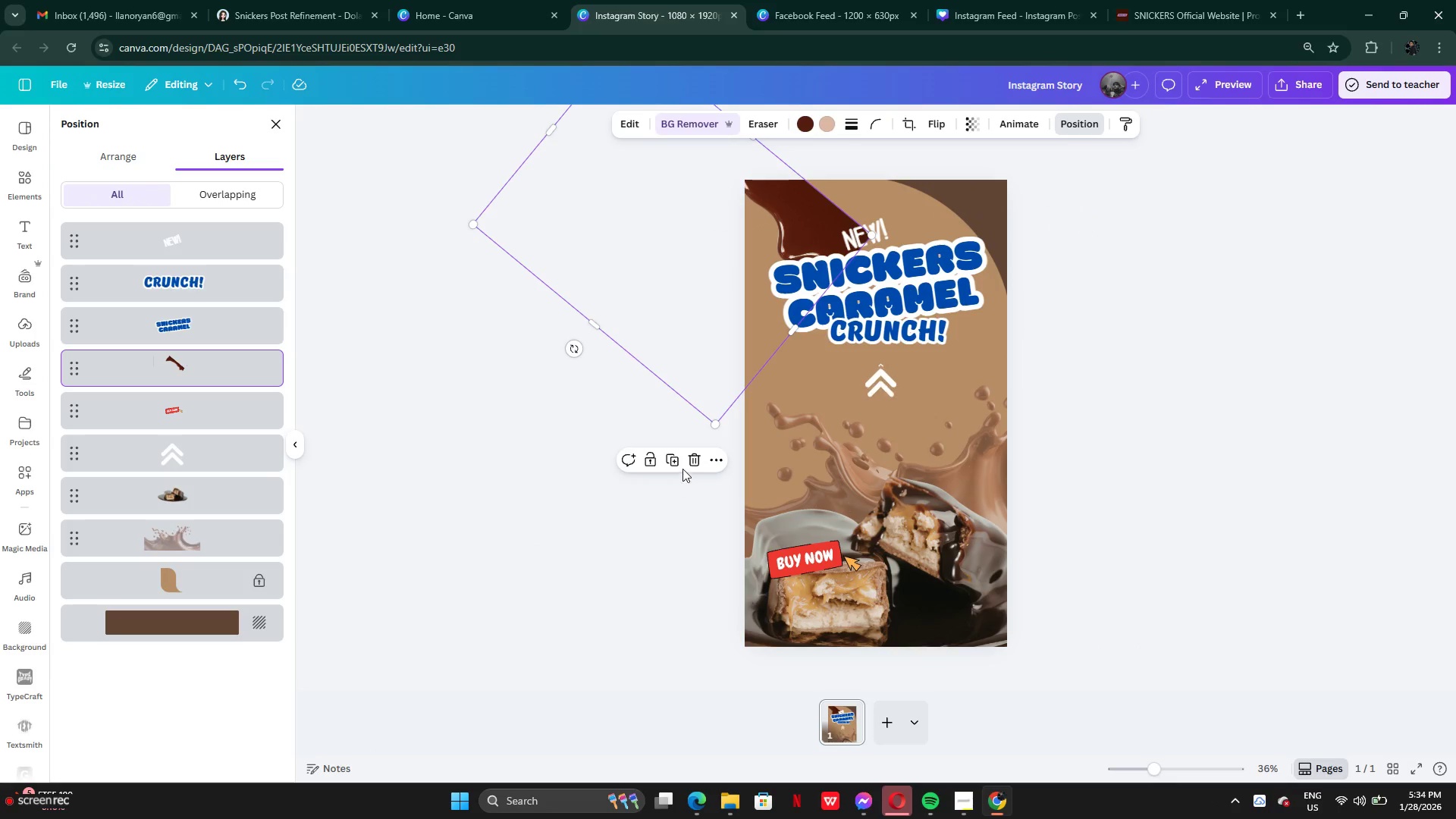 
left_click([692, 465])
 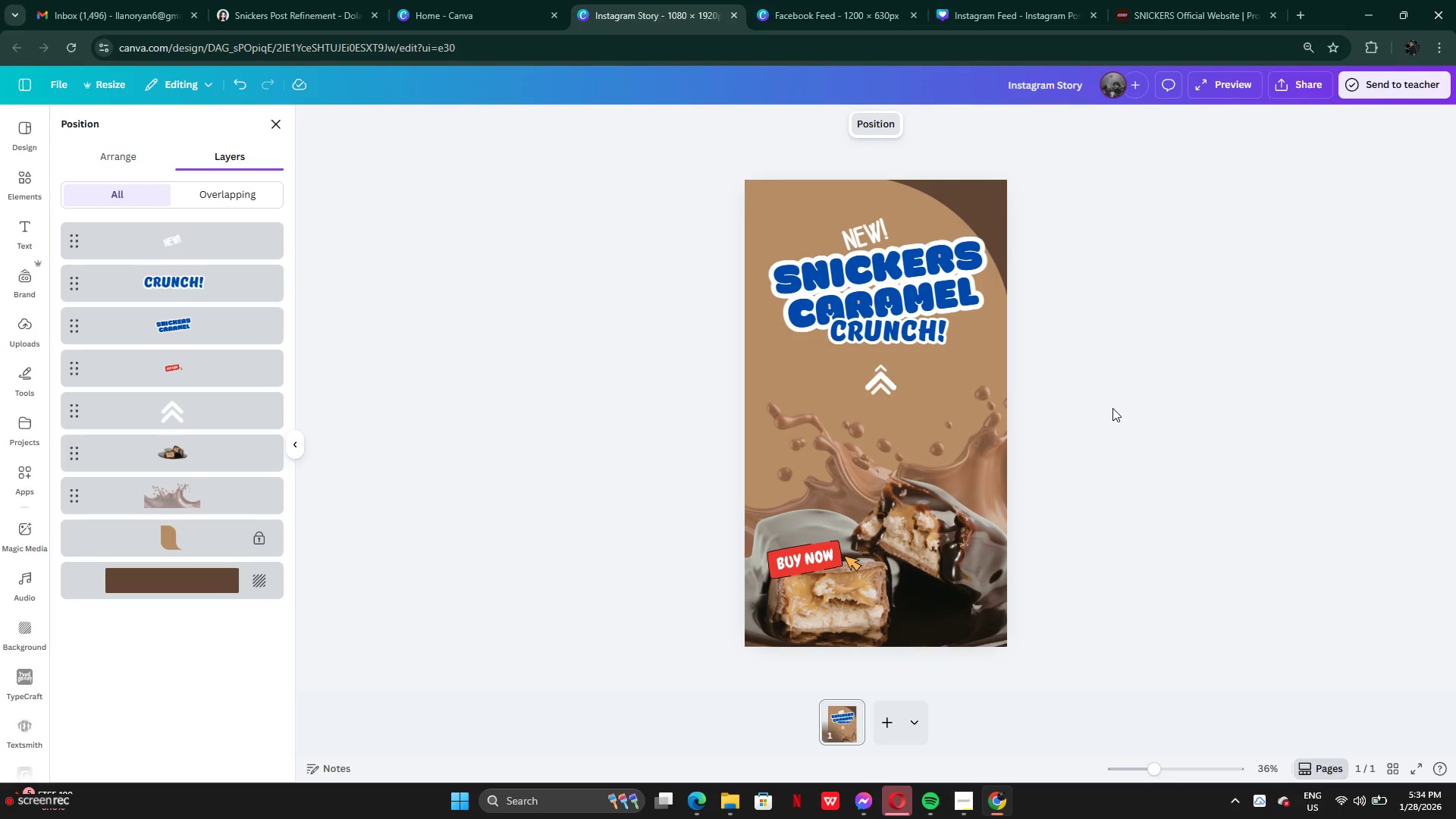 
left_click([1112, 408])
 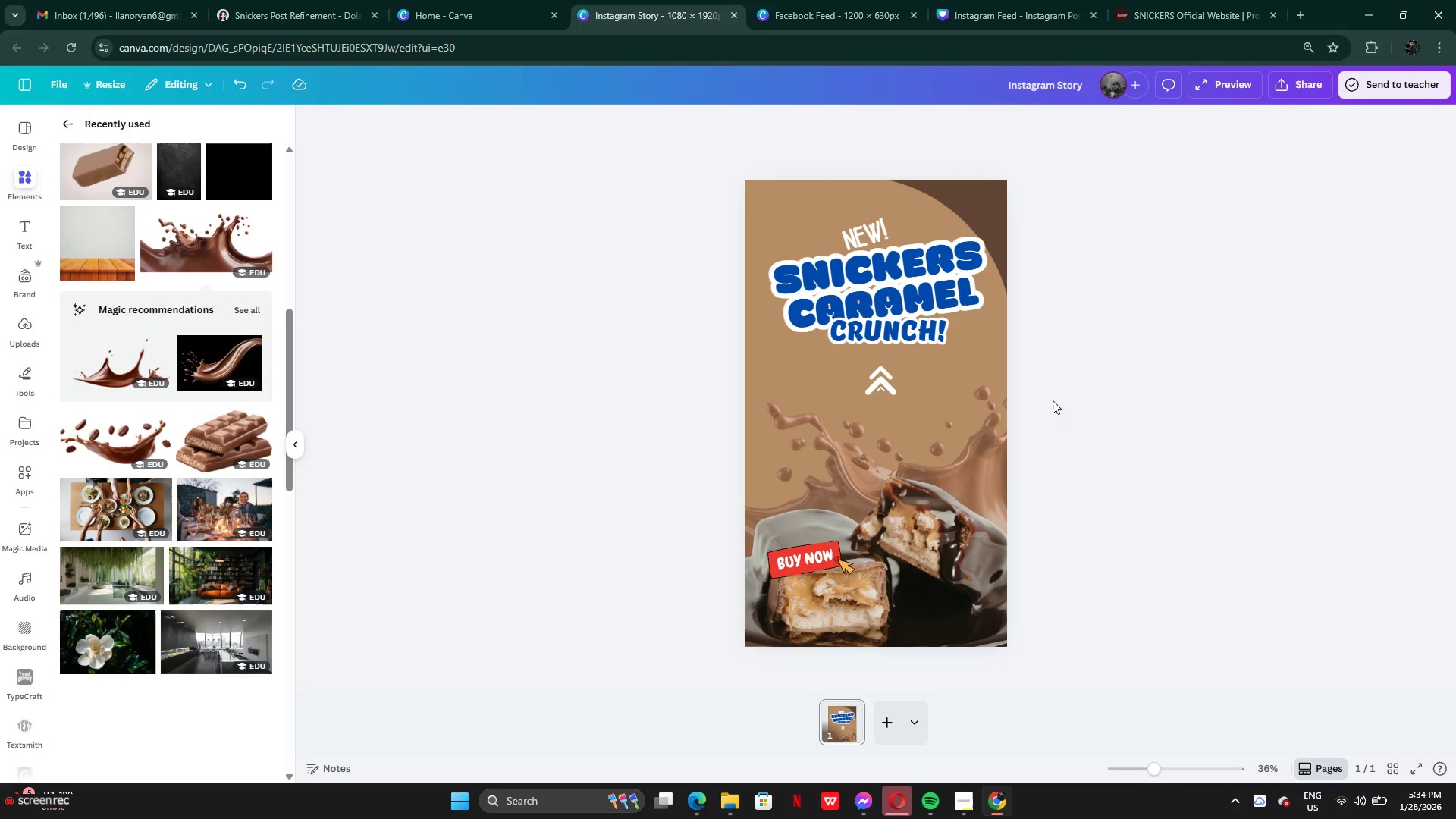 
scroll: coordinate [1031, 423], scroll_direction: down, amount: 3.0
 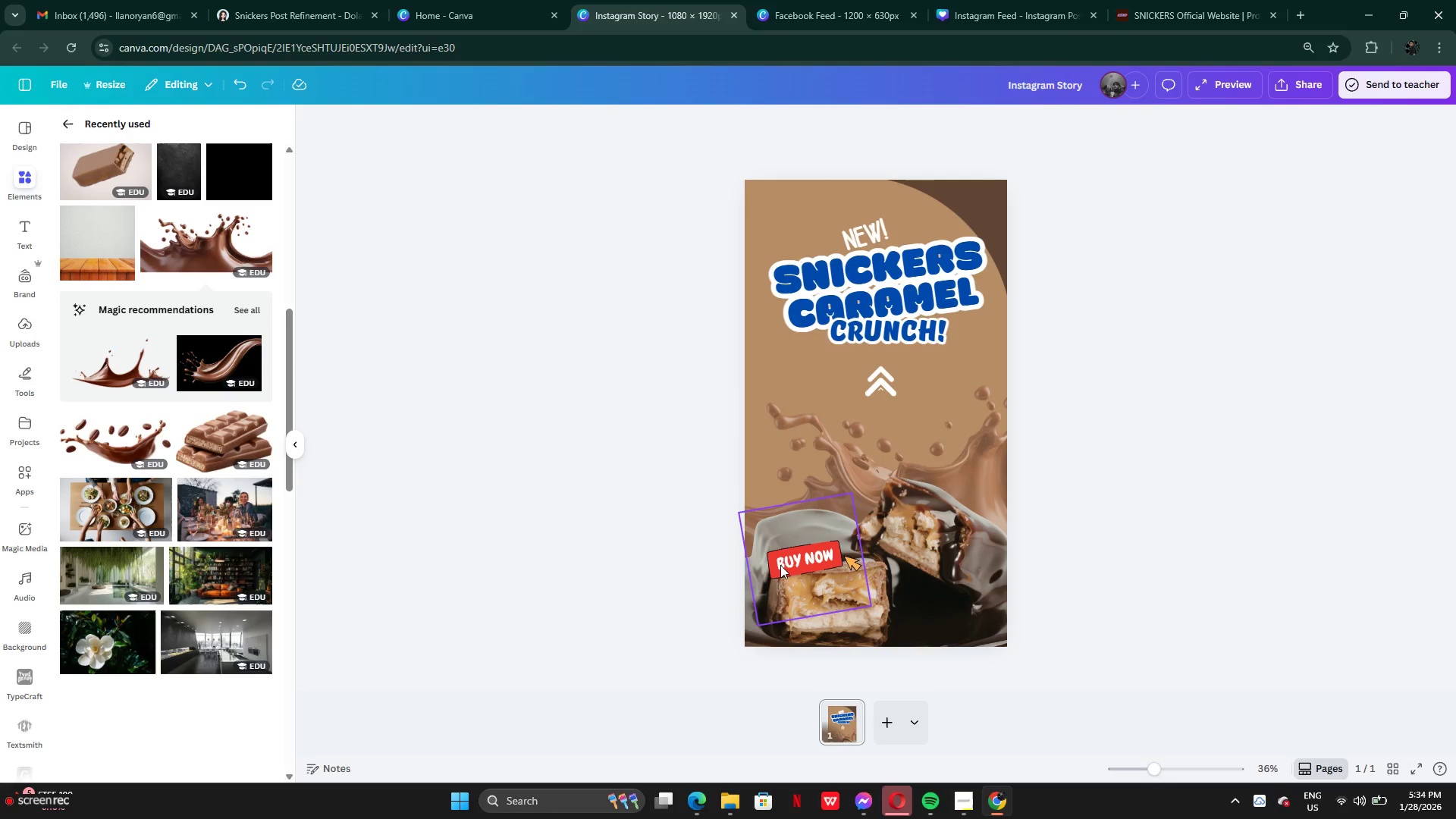 
left_click_drag(start_coordinate=[801, 556], to_coordinate=[802, 512])
 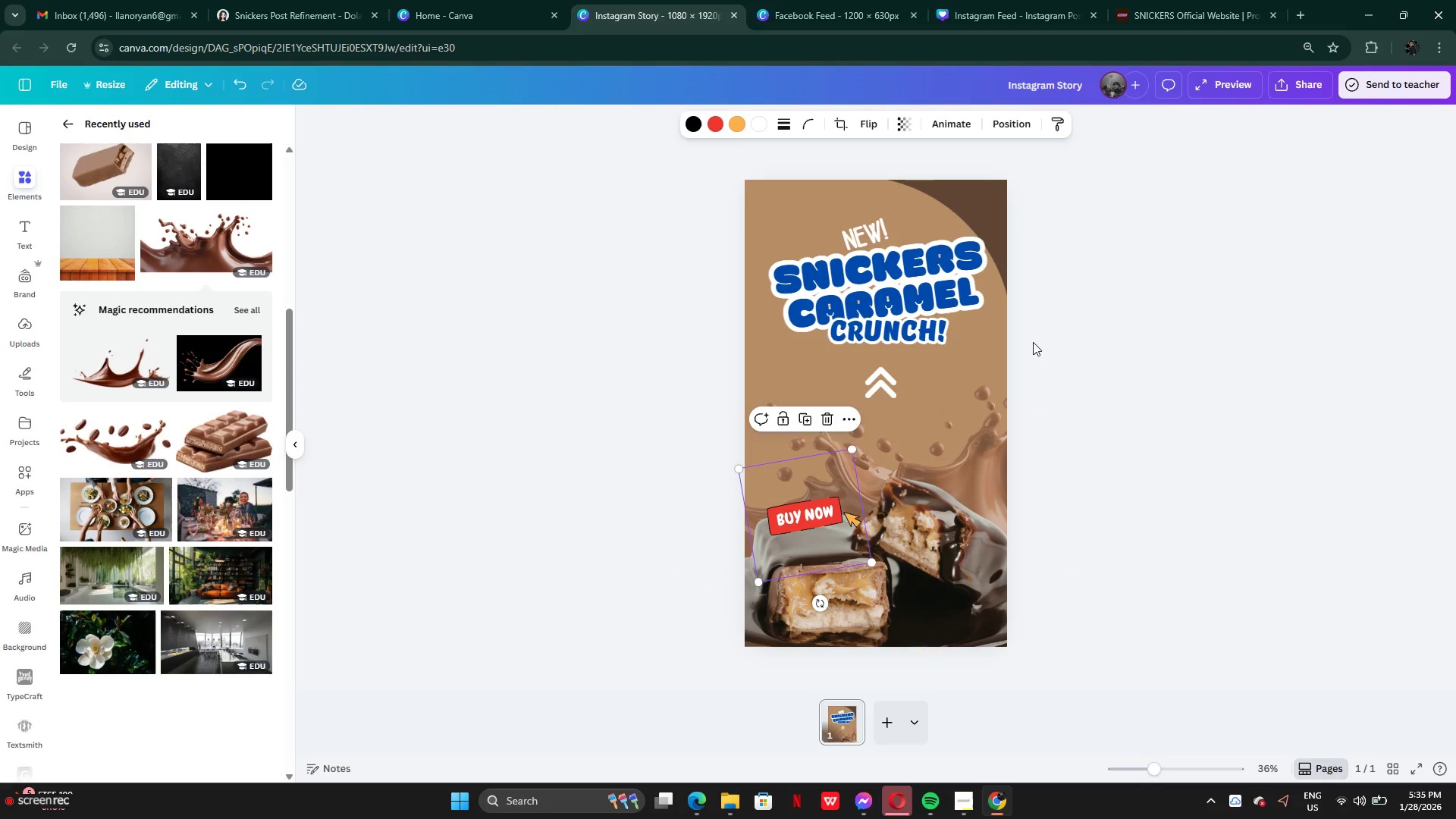 
left_click([1033, 342])
 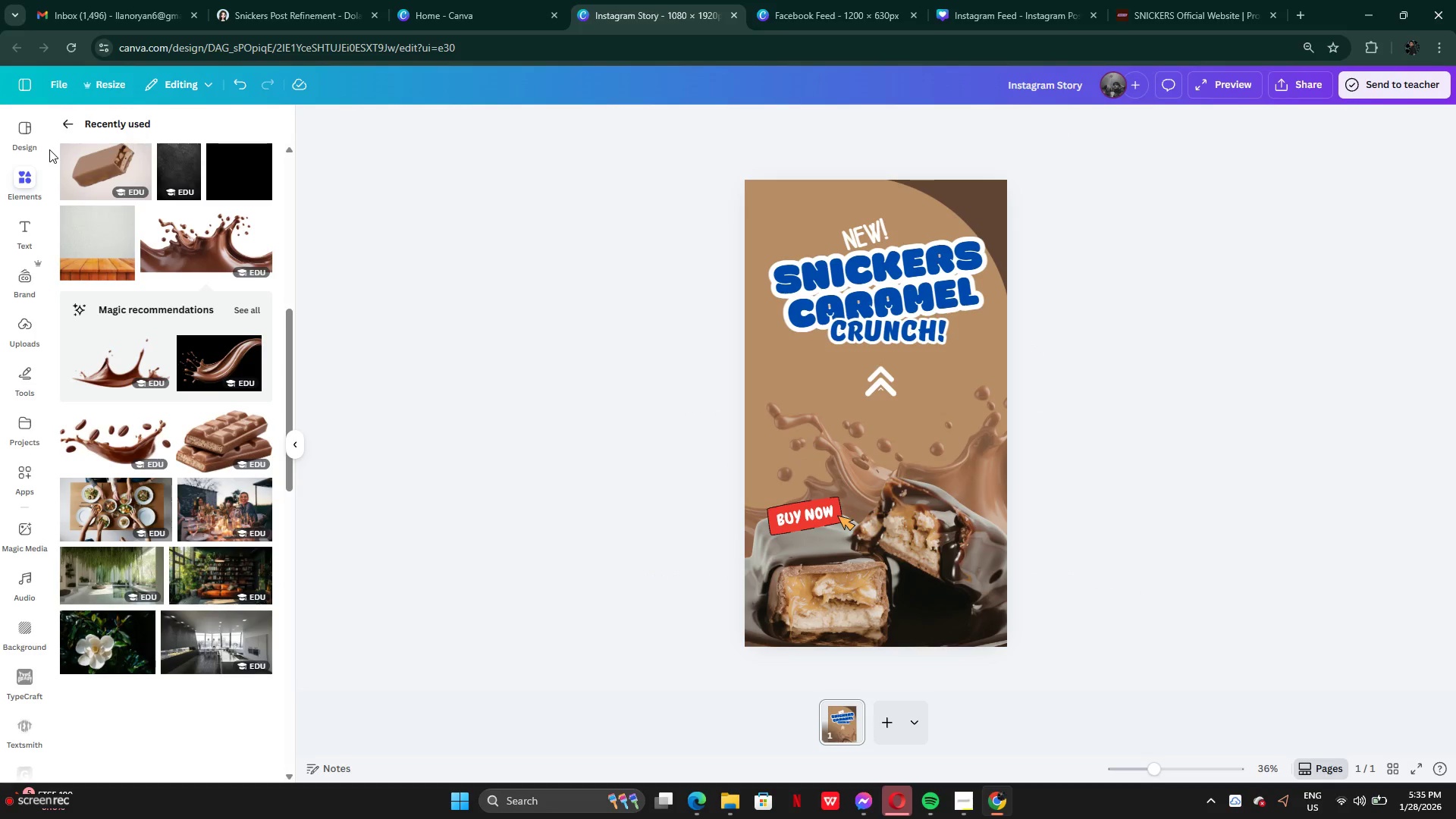 
left_click([64, 125])
 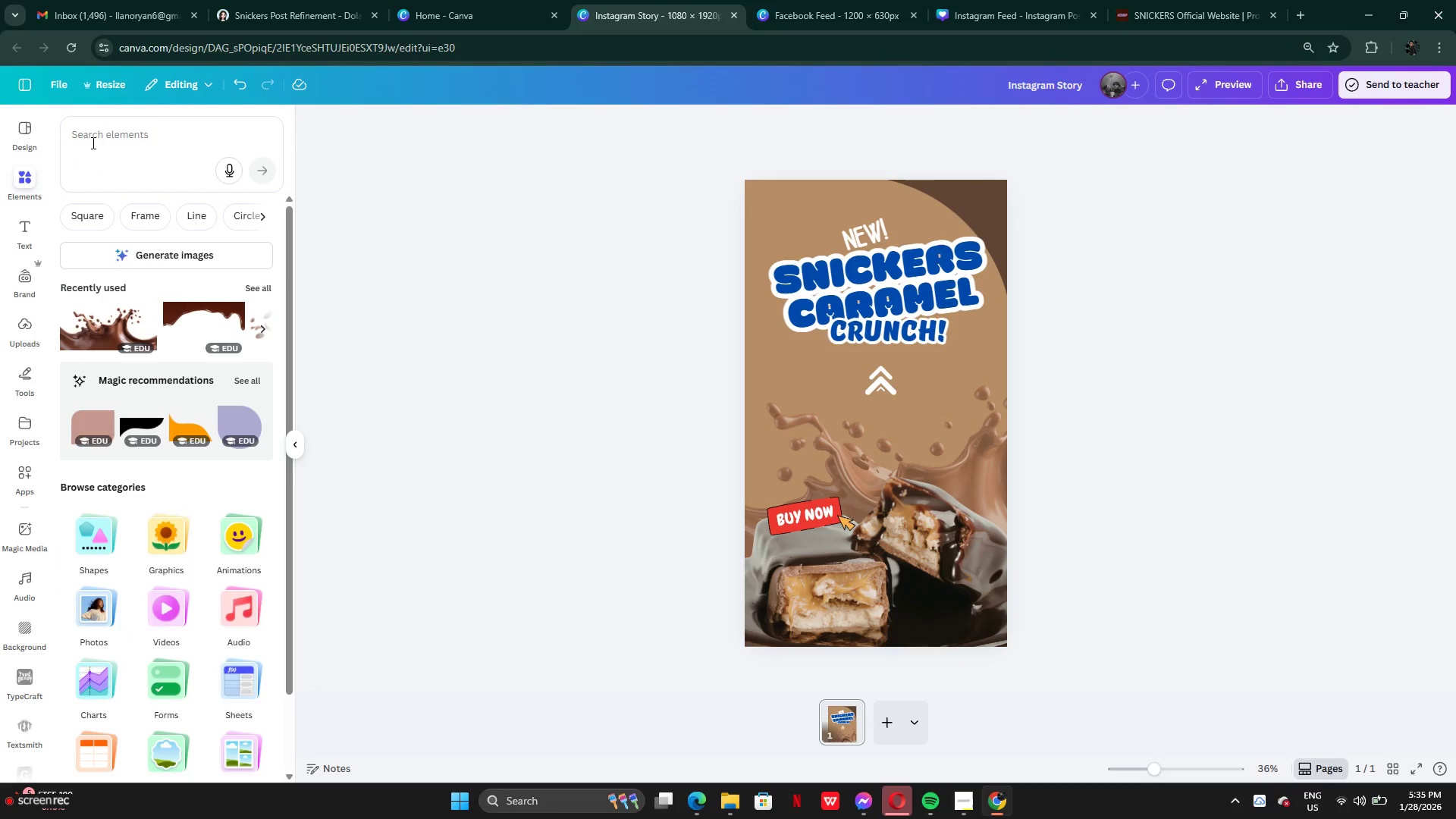 
left_click([92, 143])
 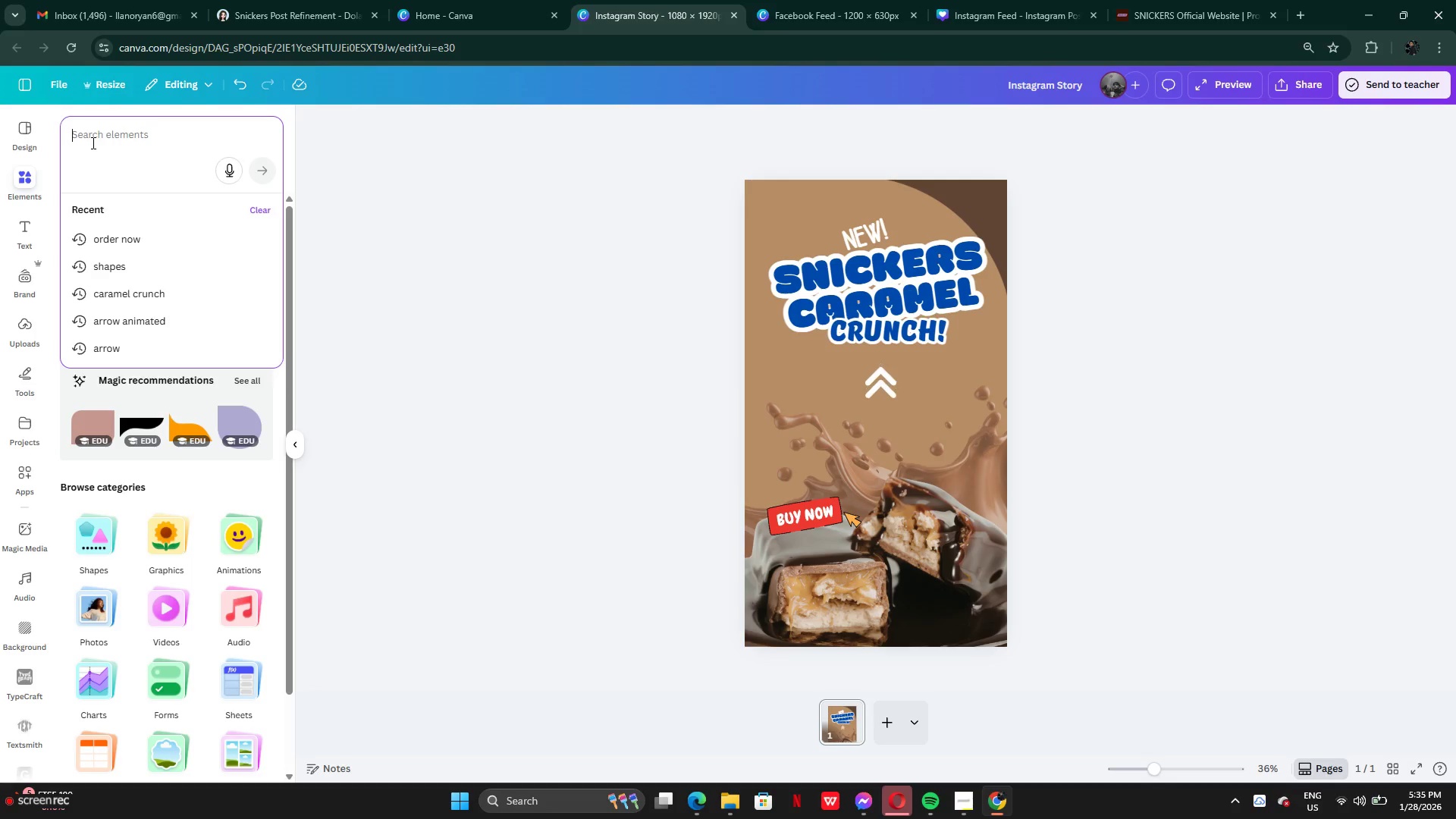 
type(enoji heart eyes)
 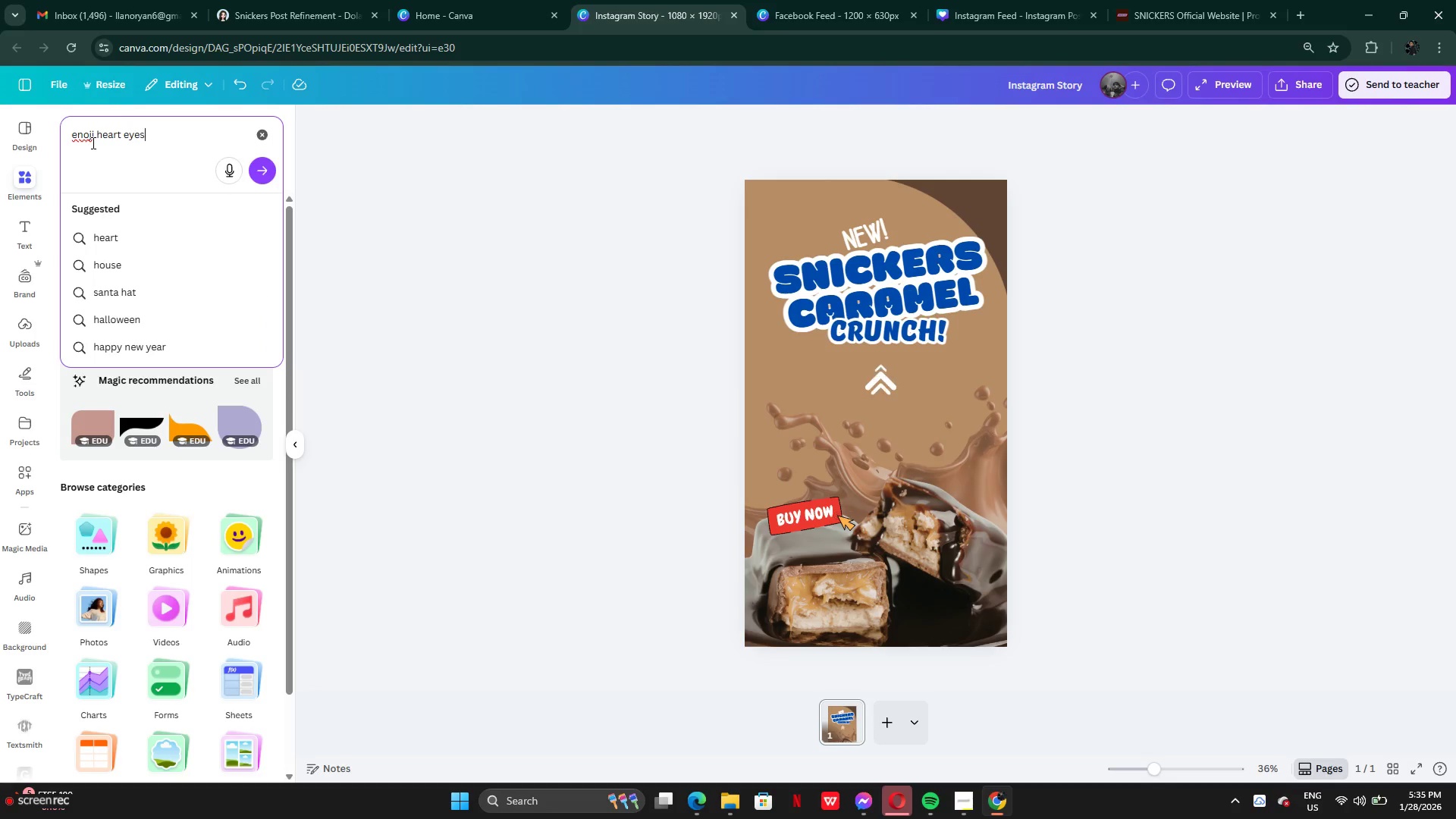 
key(Enter)
 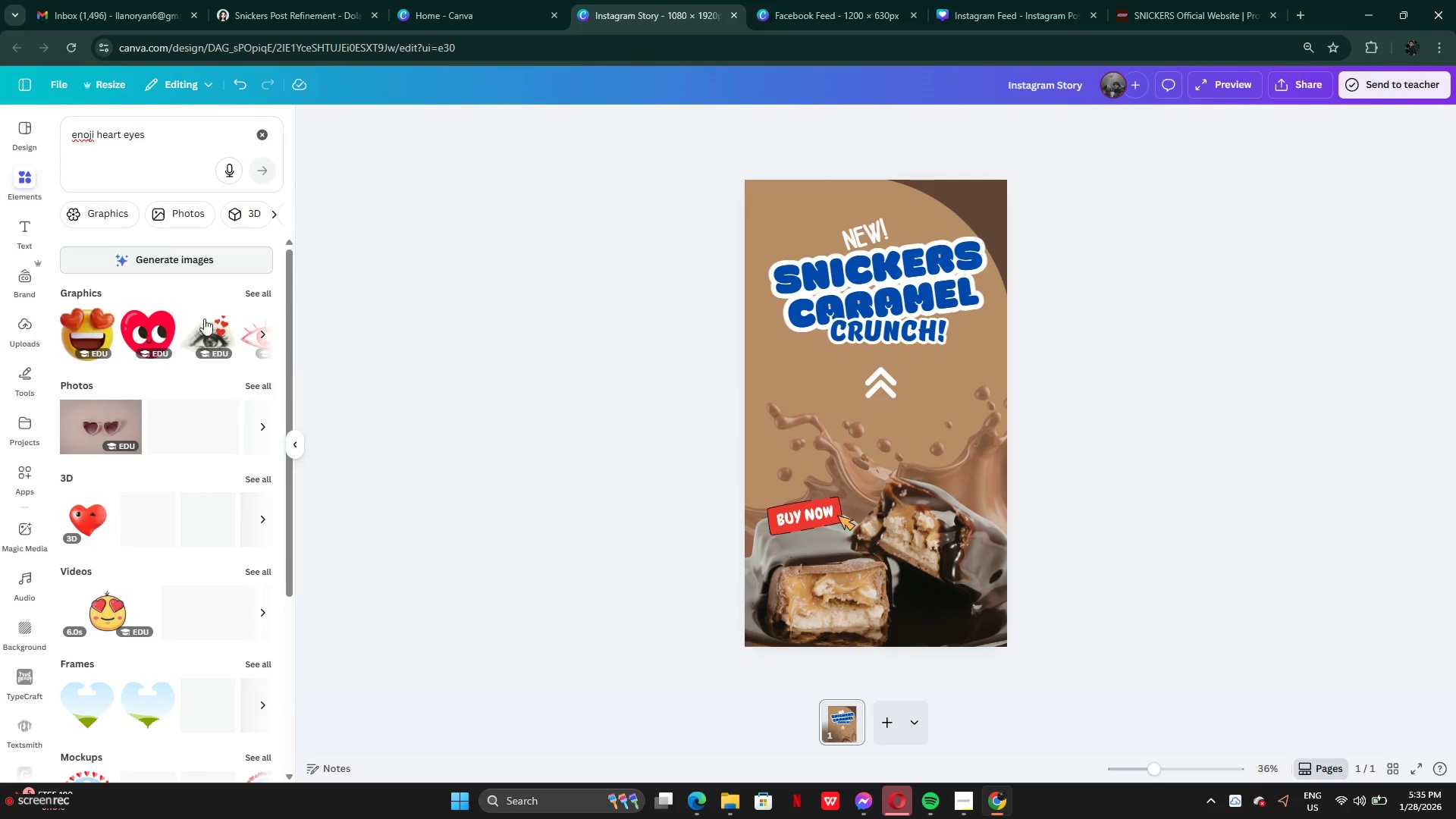 
left_click([77, 337])
 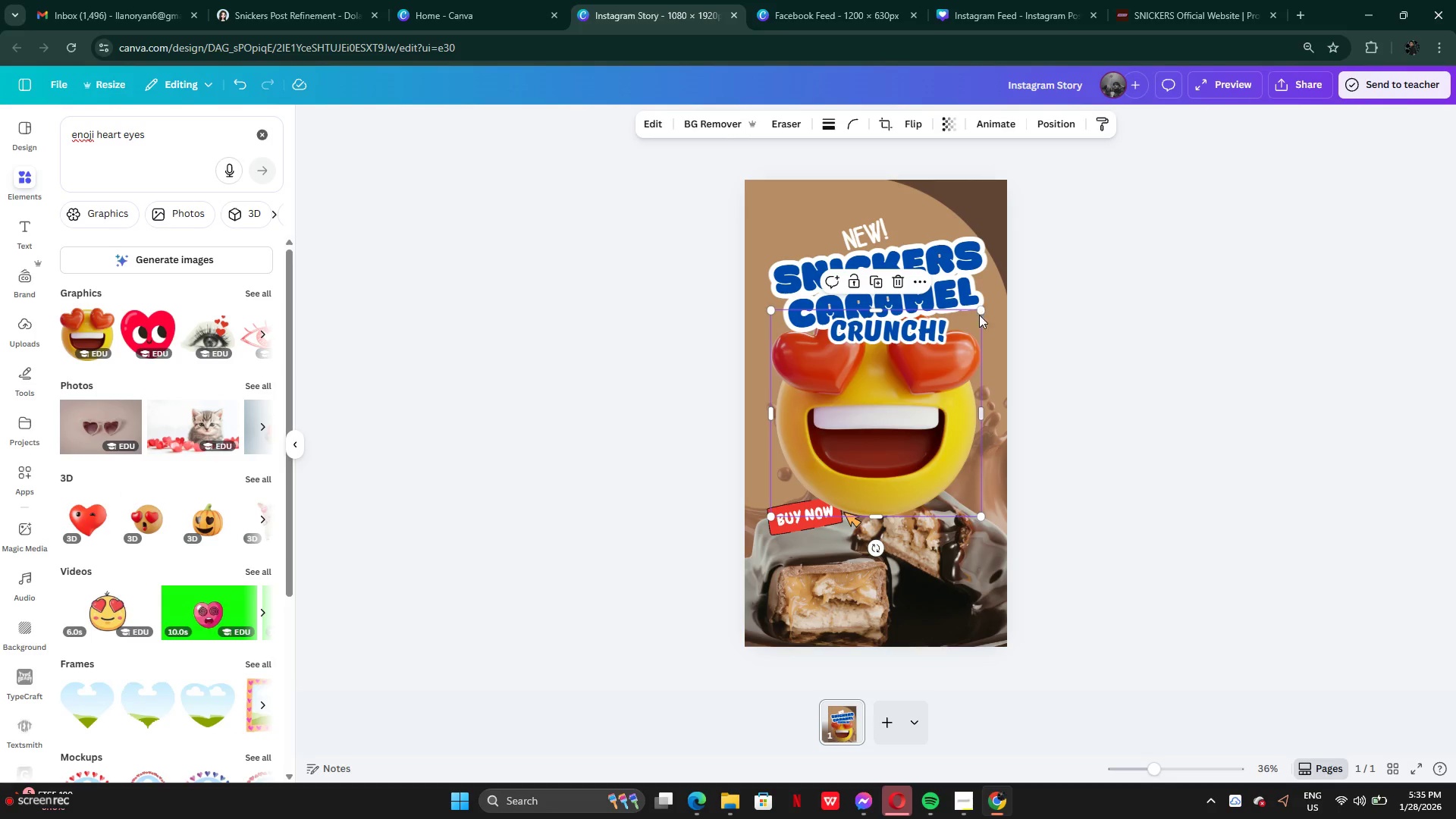 
left_click_drag(start_coordinate=[981, 312], to_coordinate=[833, 447])
 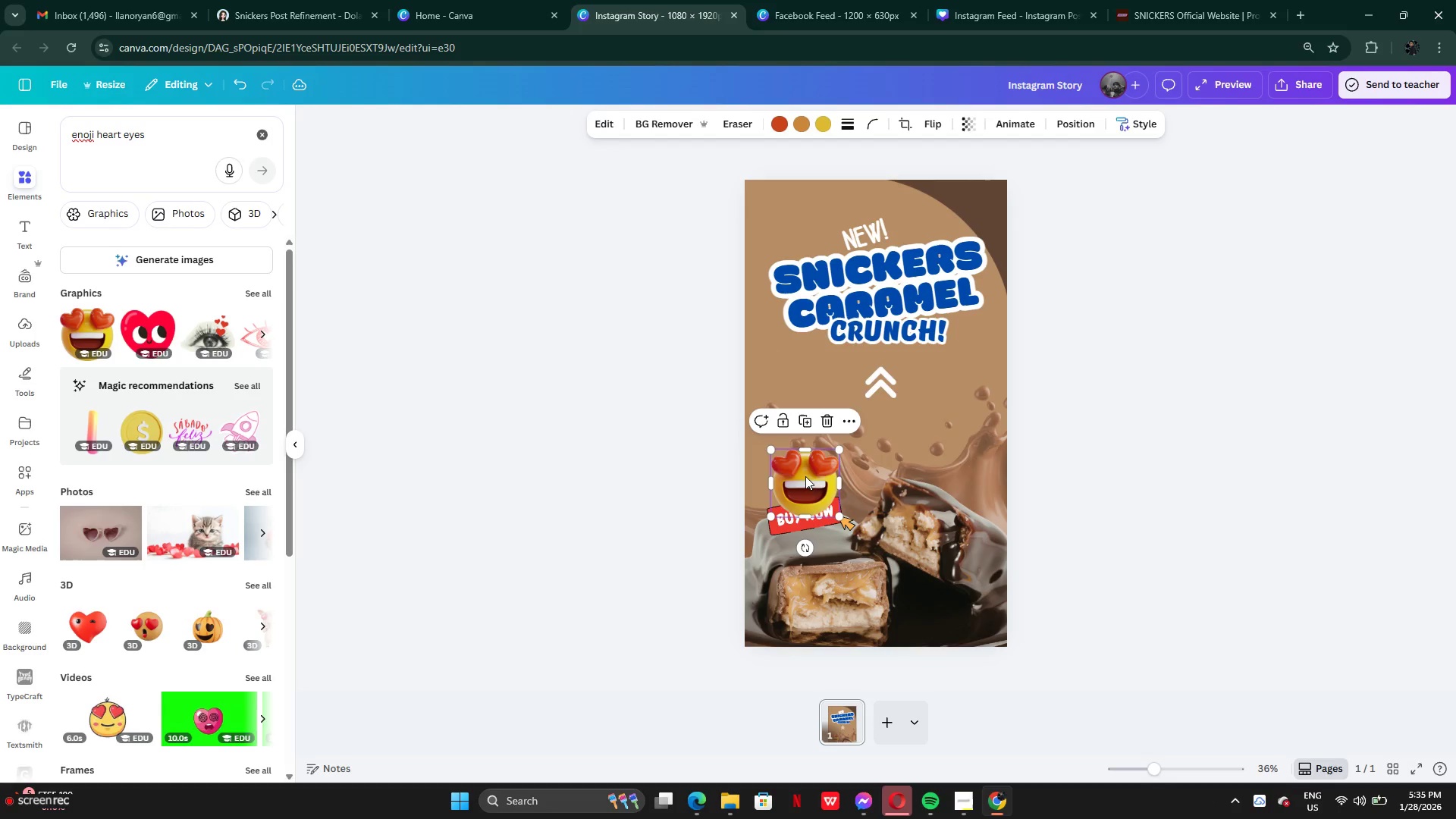 
left_click_drag(start_coordinate=[805, 477], to_coordinate=[960, 453])
 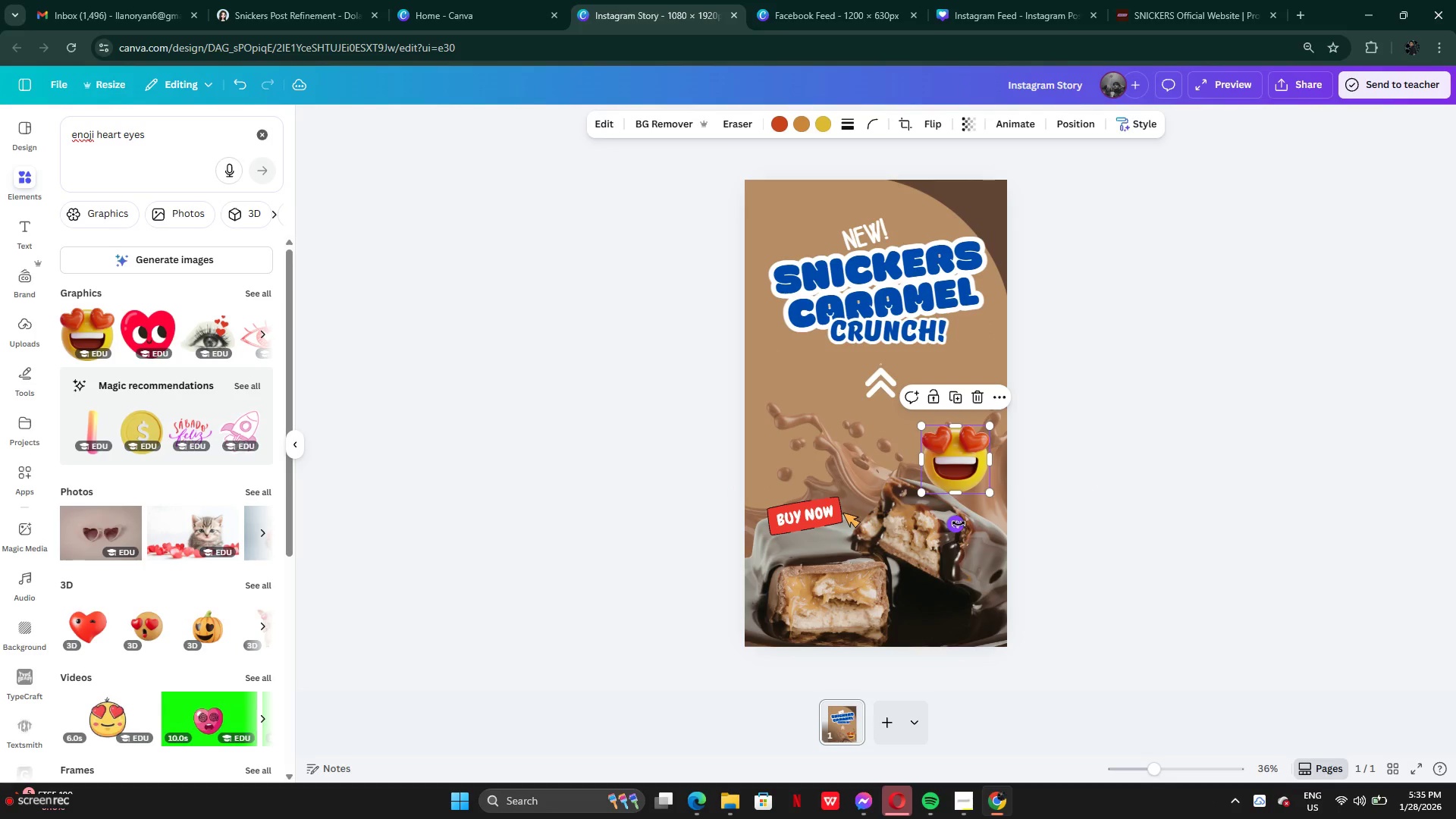 
left_click_drag(start_coordinate=[959, 524], to_coordinate=[935, 501])
 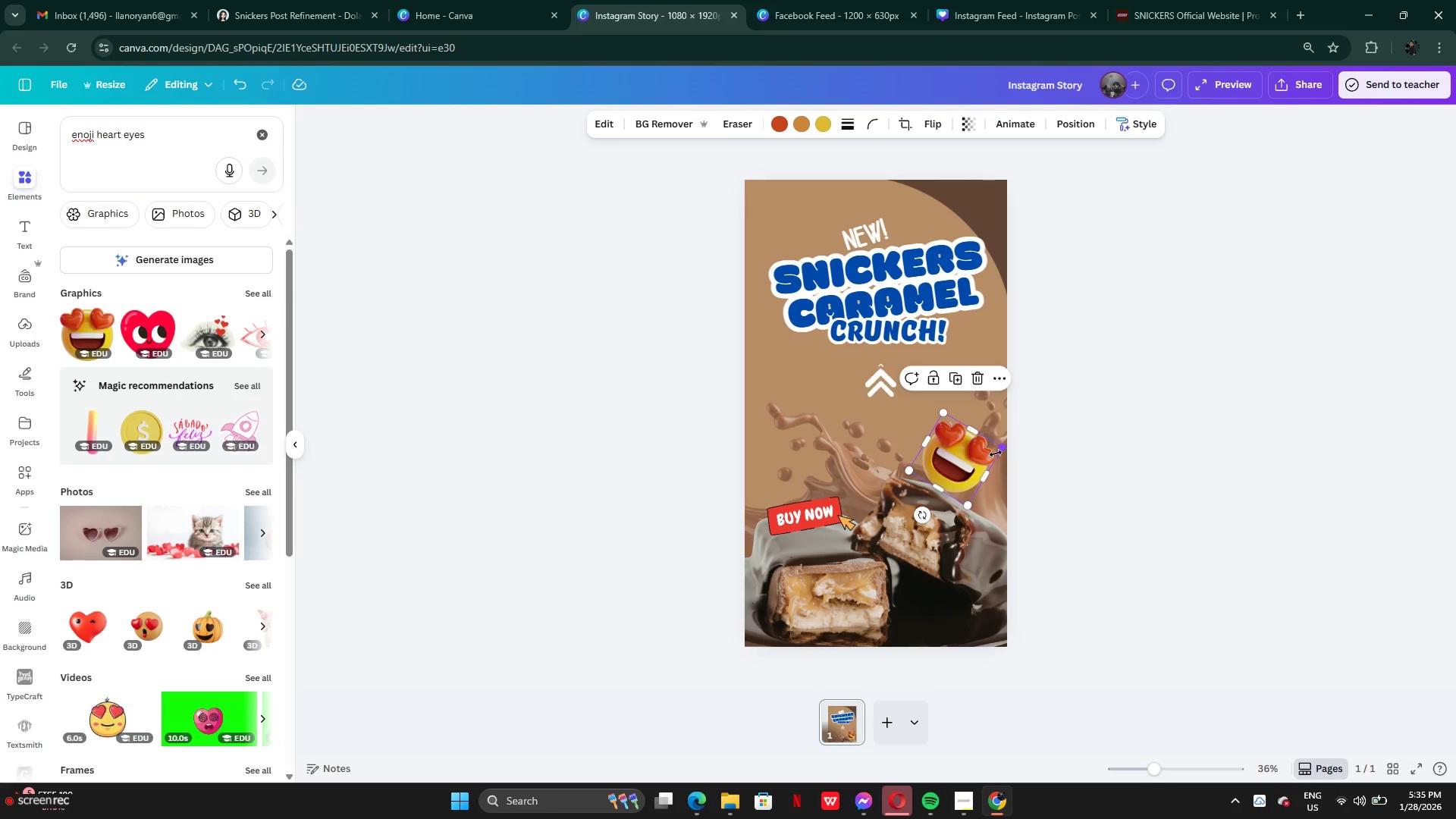 
left_click_drag(start_coordinate=[965, 469], to_coordinate=[954, 450])
 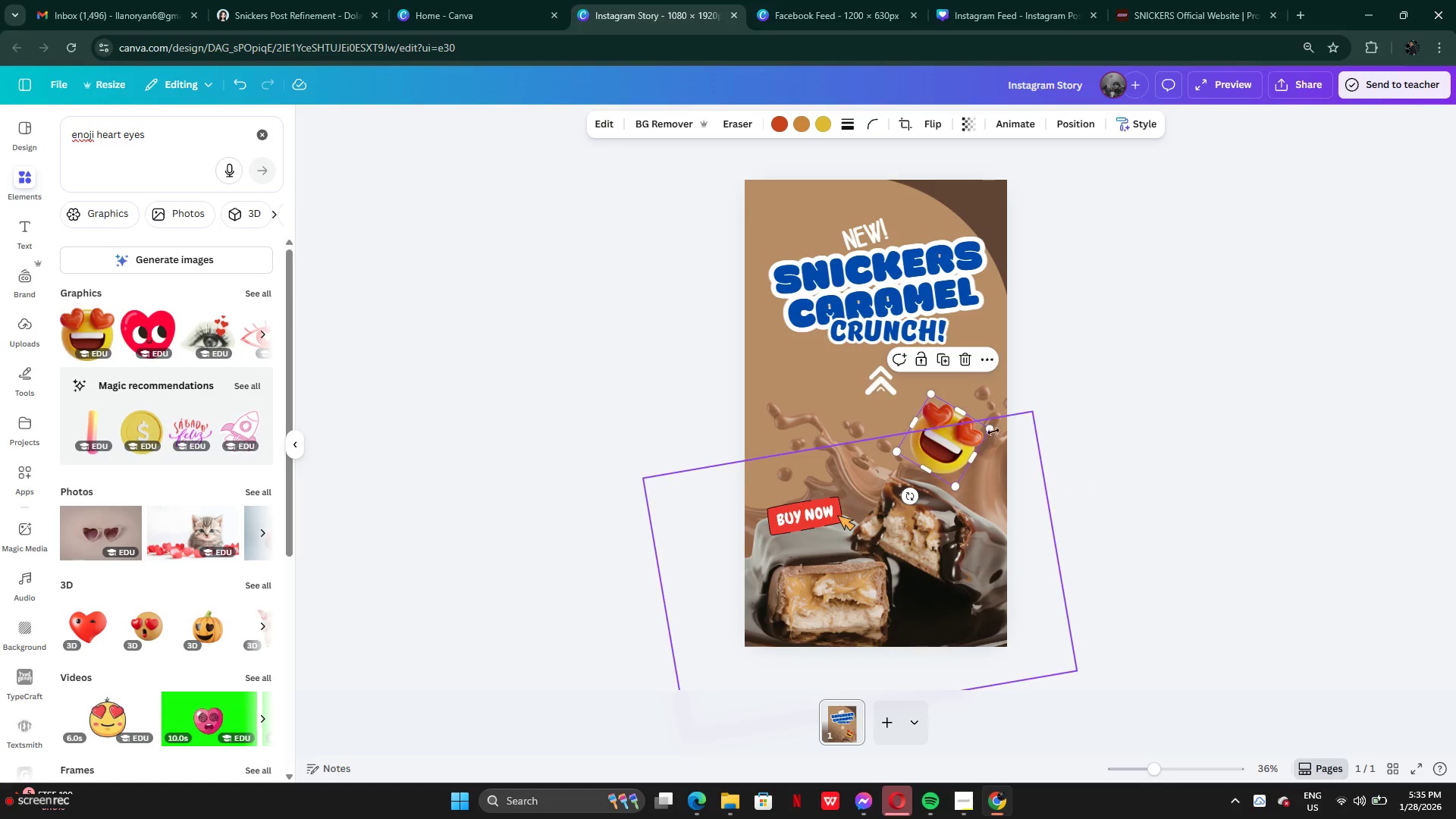 
left_click_drag(start_coordinate=[993, 428], to_coordinate=[956, 444])
 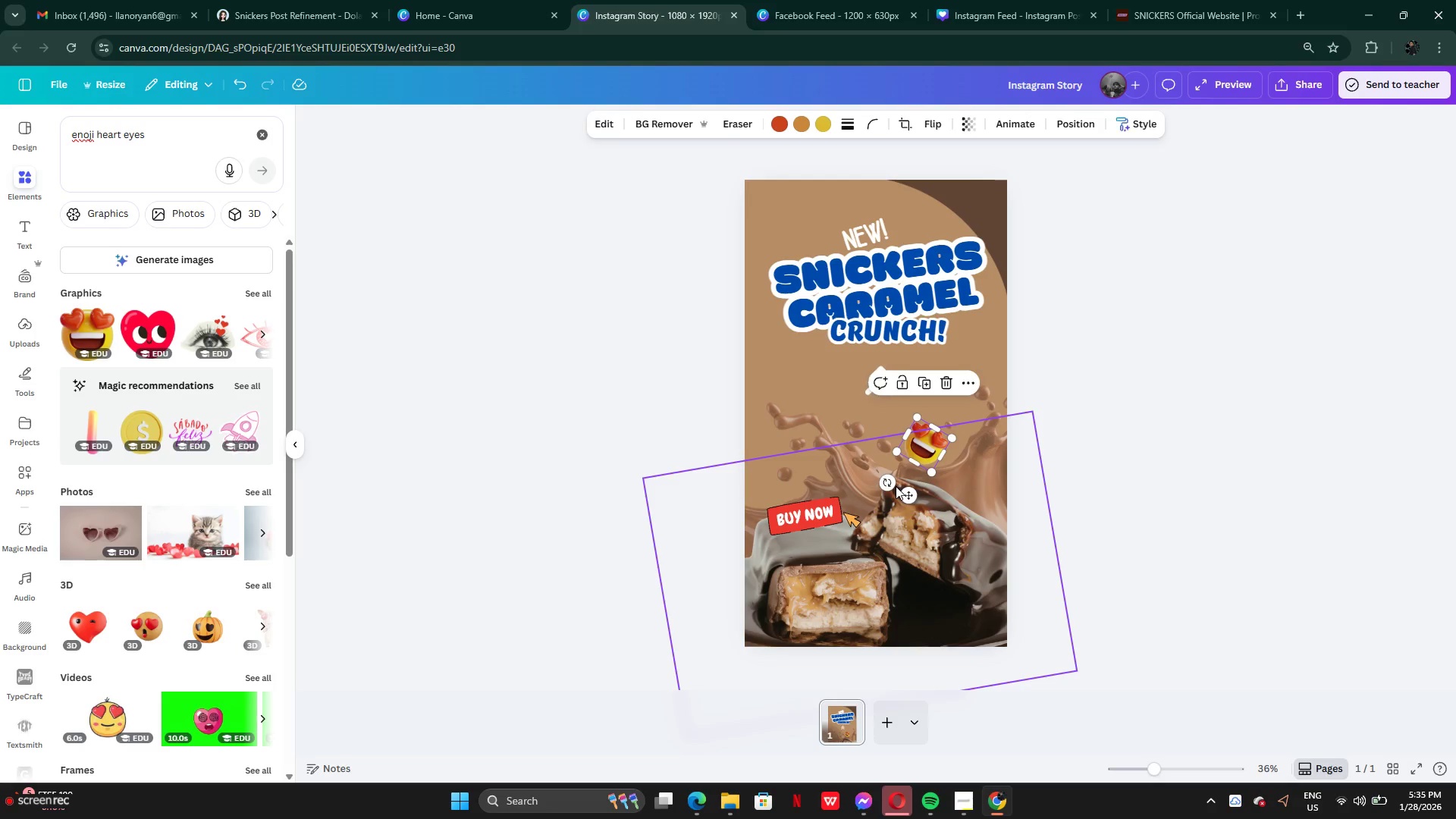 
left_click_drag(start_coordinate=[891, 484], to_coordinate=[886, 486])
 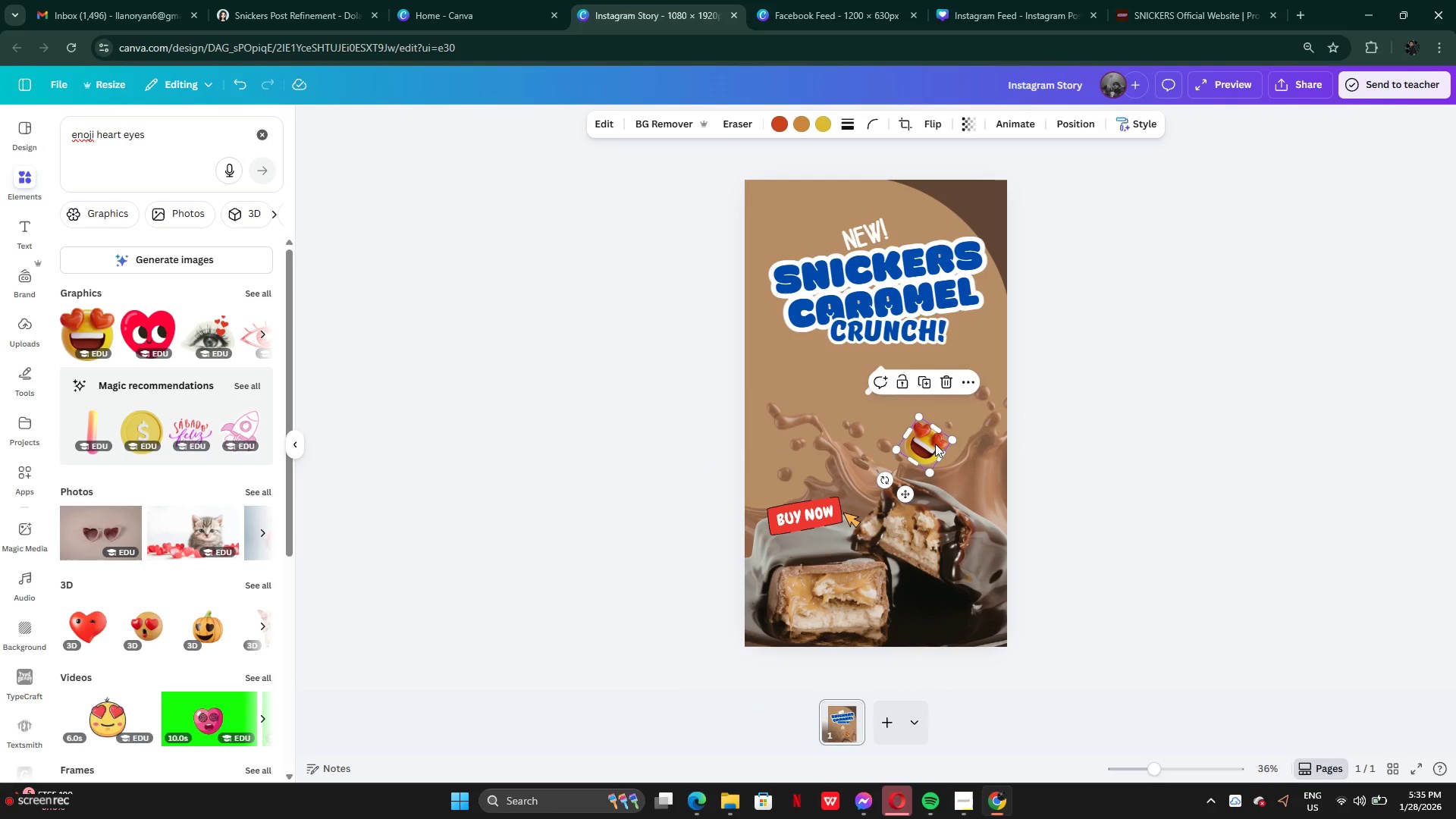 
left_click_drag(start_coordinate=[931, 444], to_coordinate=[849, 489])
 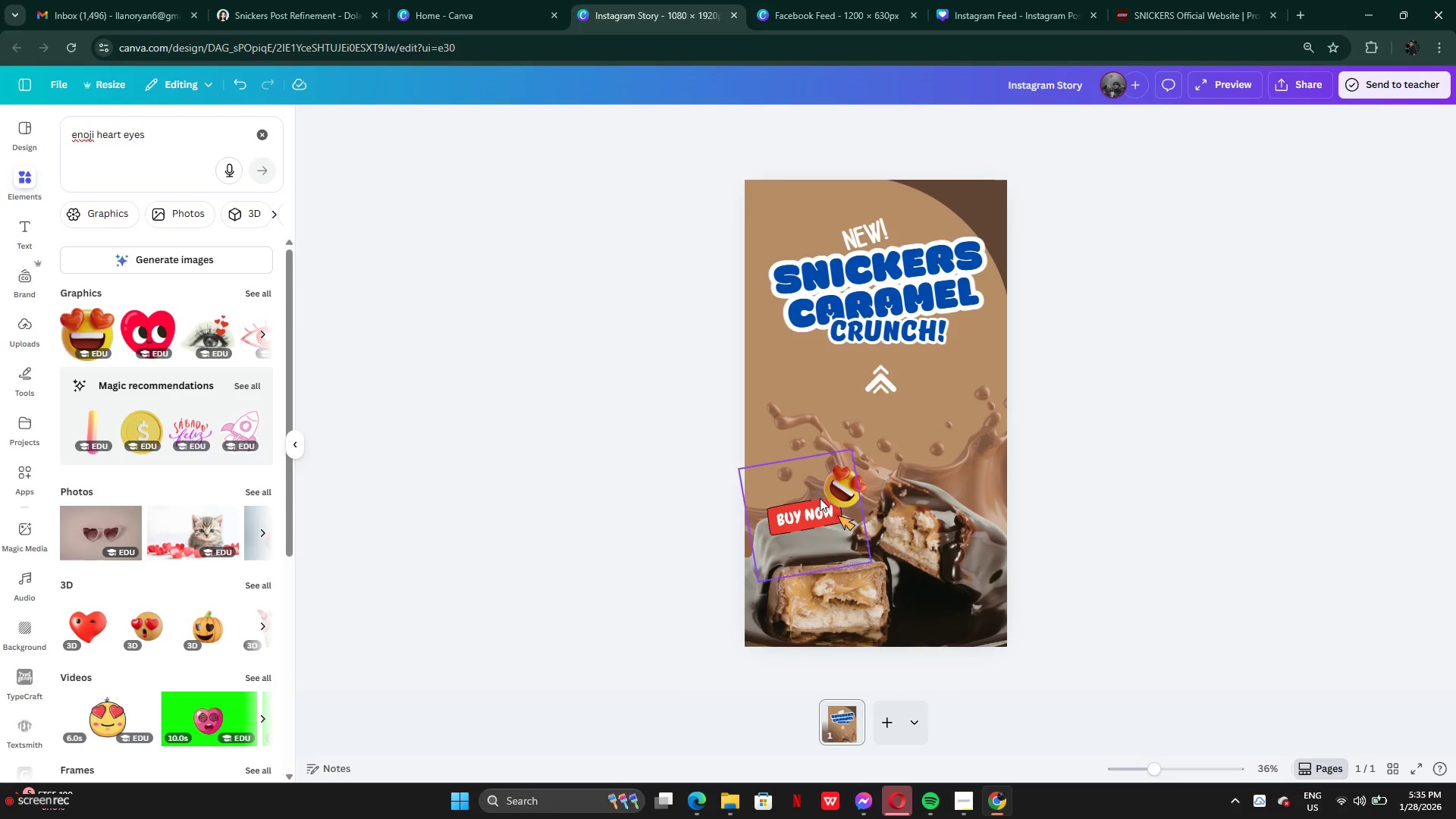 
left_click_drag(start_coordinate=[836, 494], to_coordinate=[773, 491])
 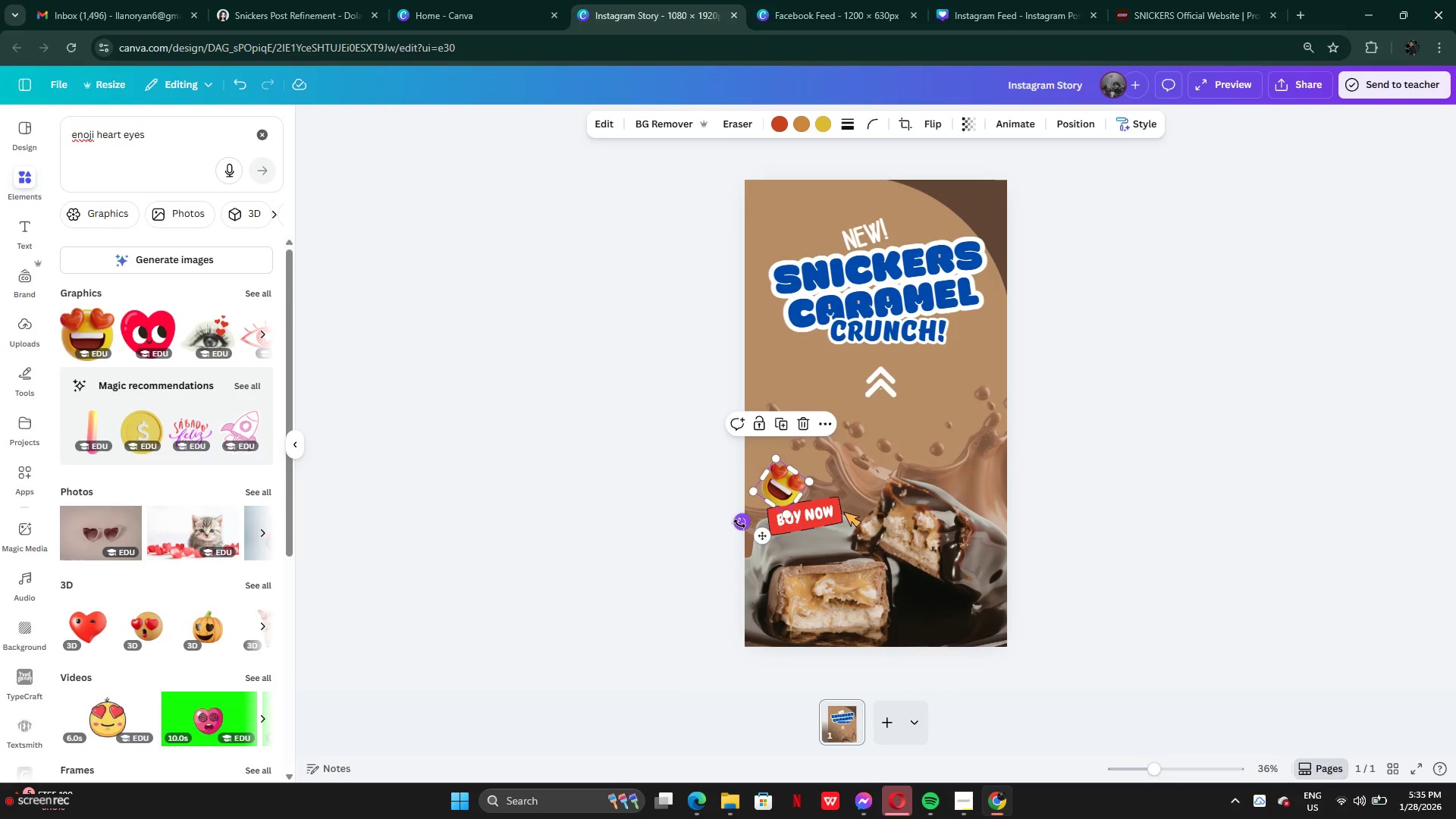 
left_click_drag(start_coordinate=[739, 524], to_coordinate=[786, 534])
 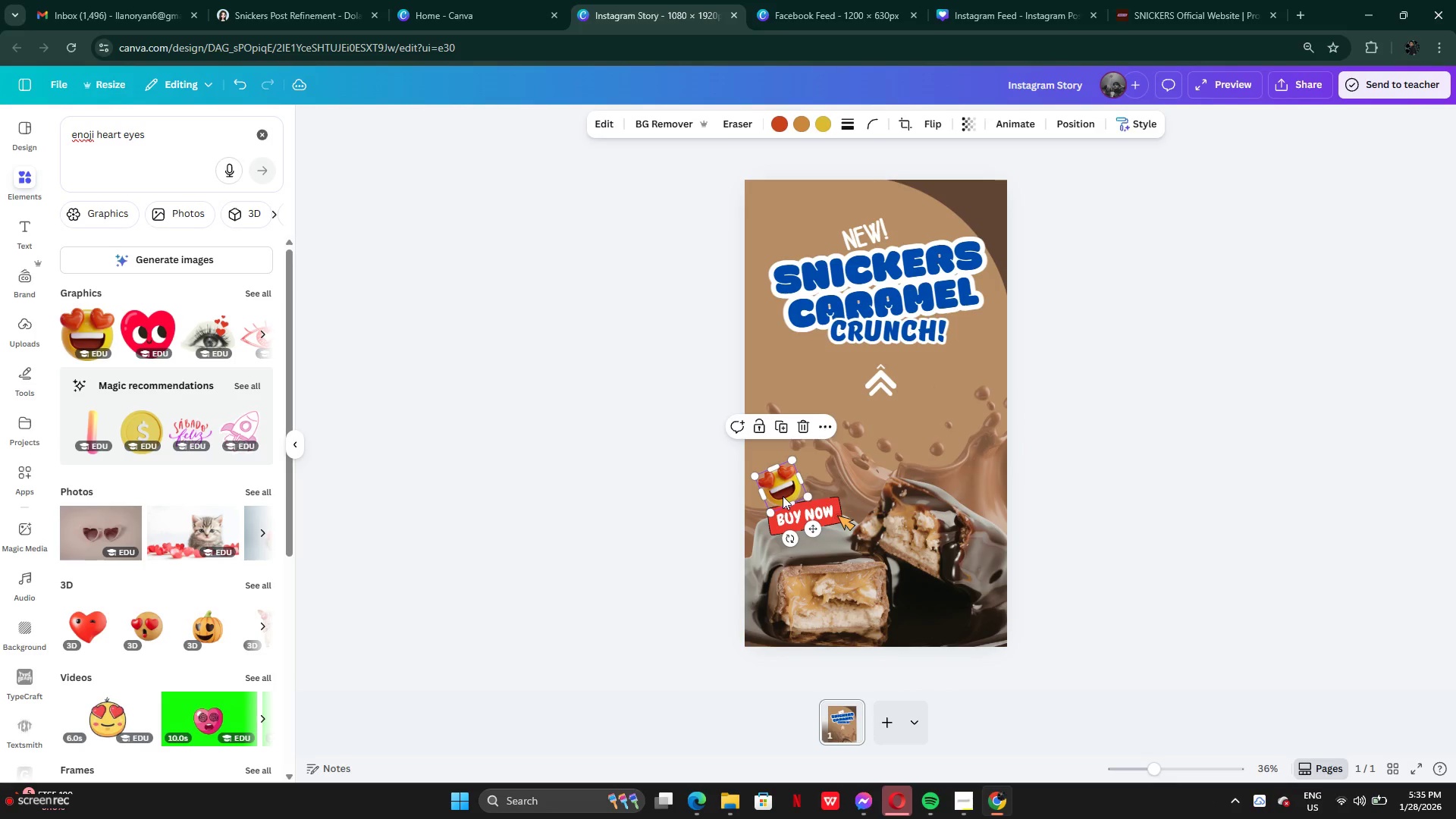 
left_click_drag(start_coordinate=[783, 495], to_coordinate=[811, 243])
 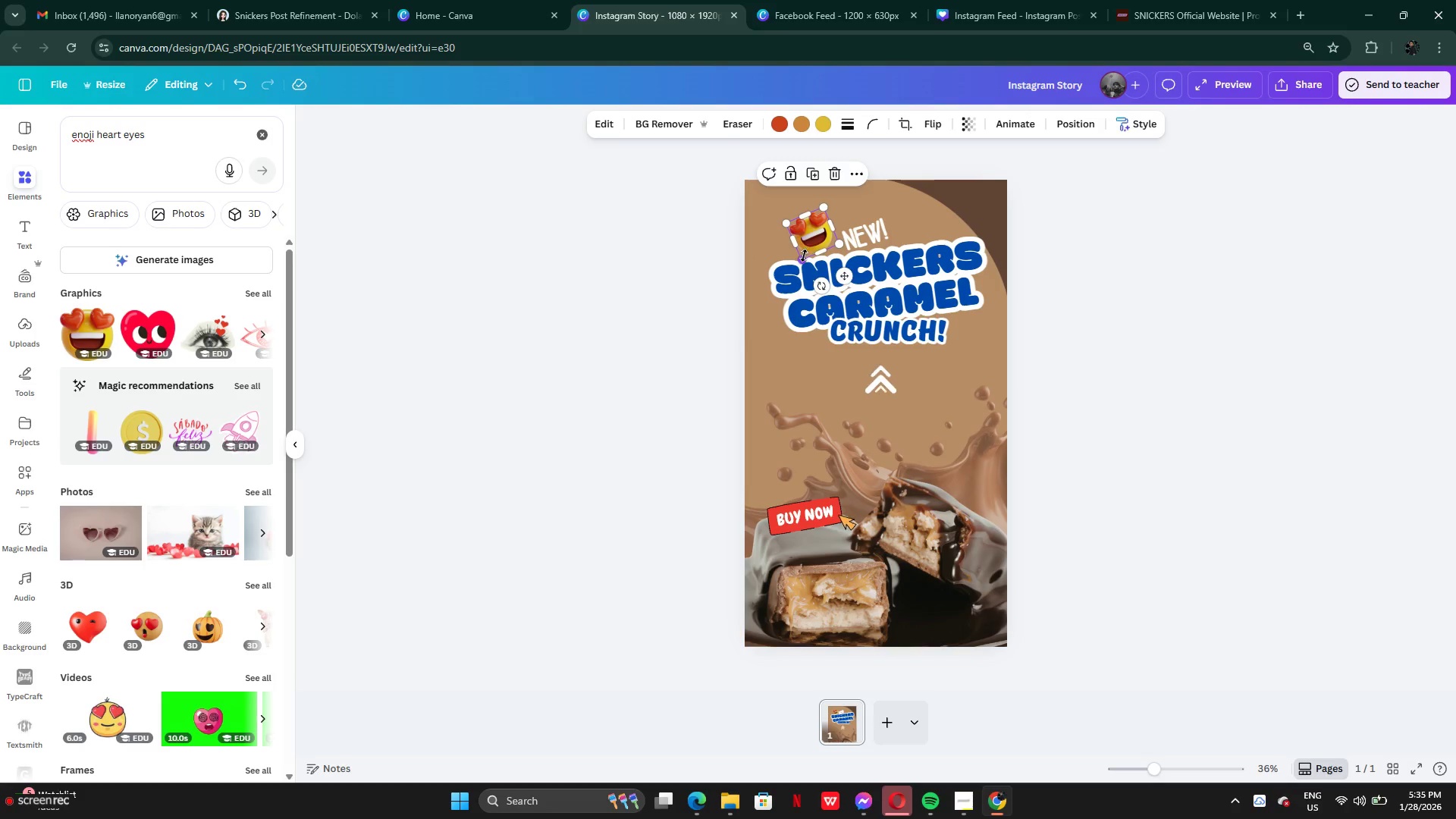 
left_click_drag(start_coordinate=[804, 256], to_coordinate=[803, 300])
 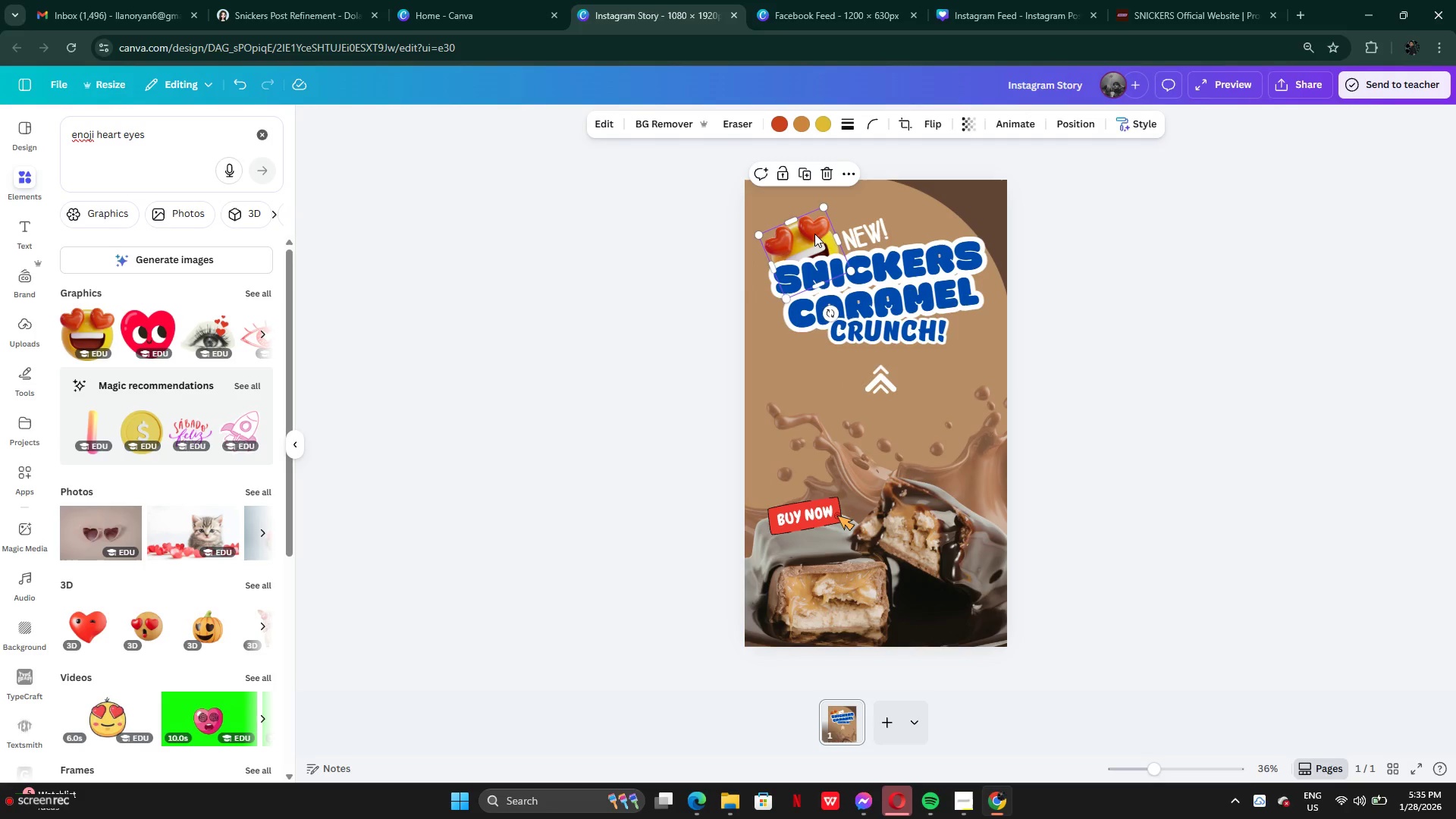 
left_click_drag(start_coordinate=[814, 234], to_coordinate=[814, 218])
 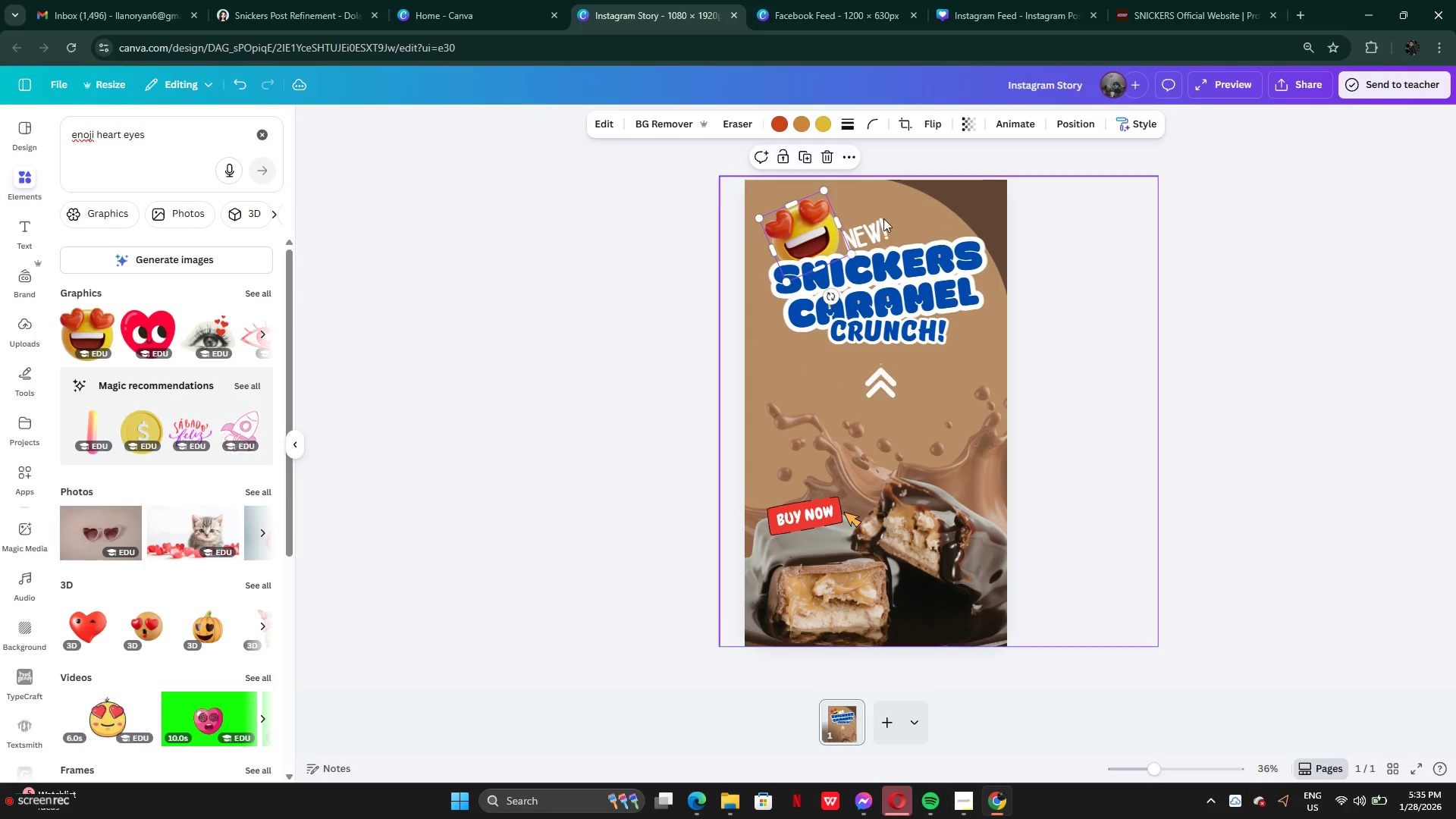 
left_click([884, 218])
 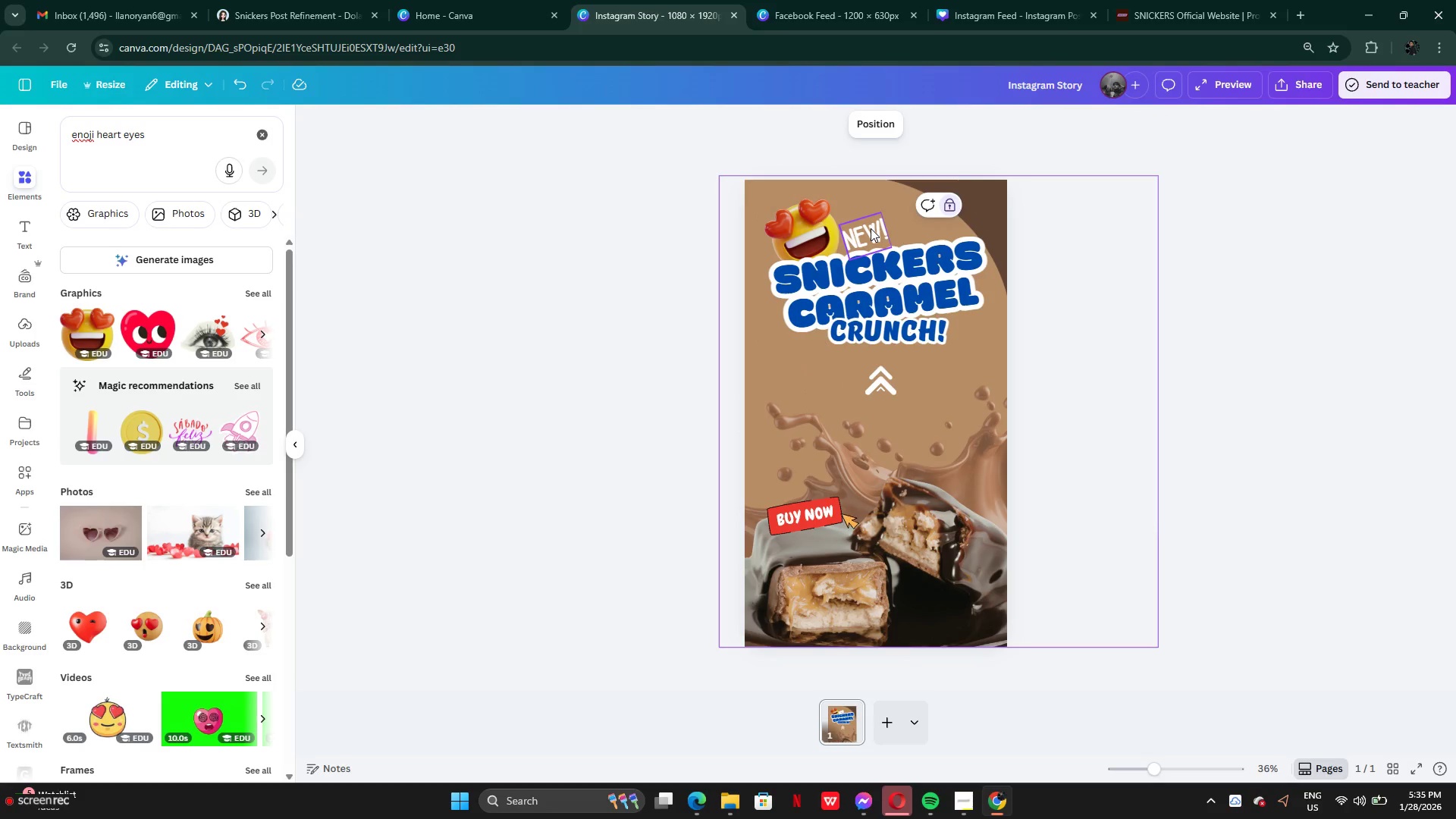 
left_click_drag(start_coordinate=[871, 228], to_coordinate=[884, 230])
 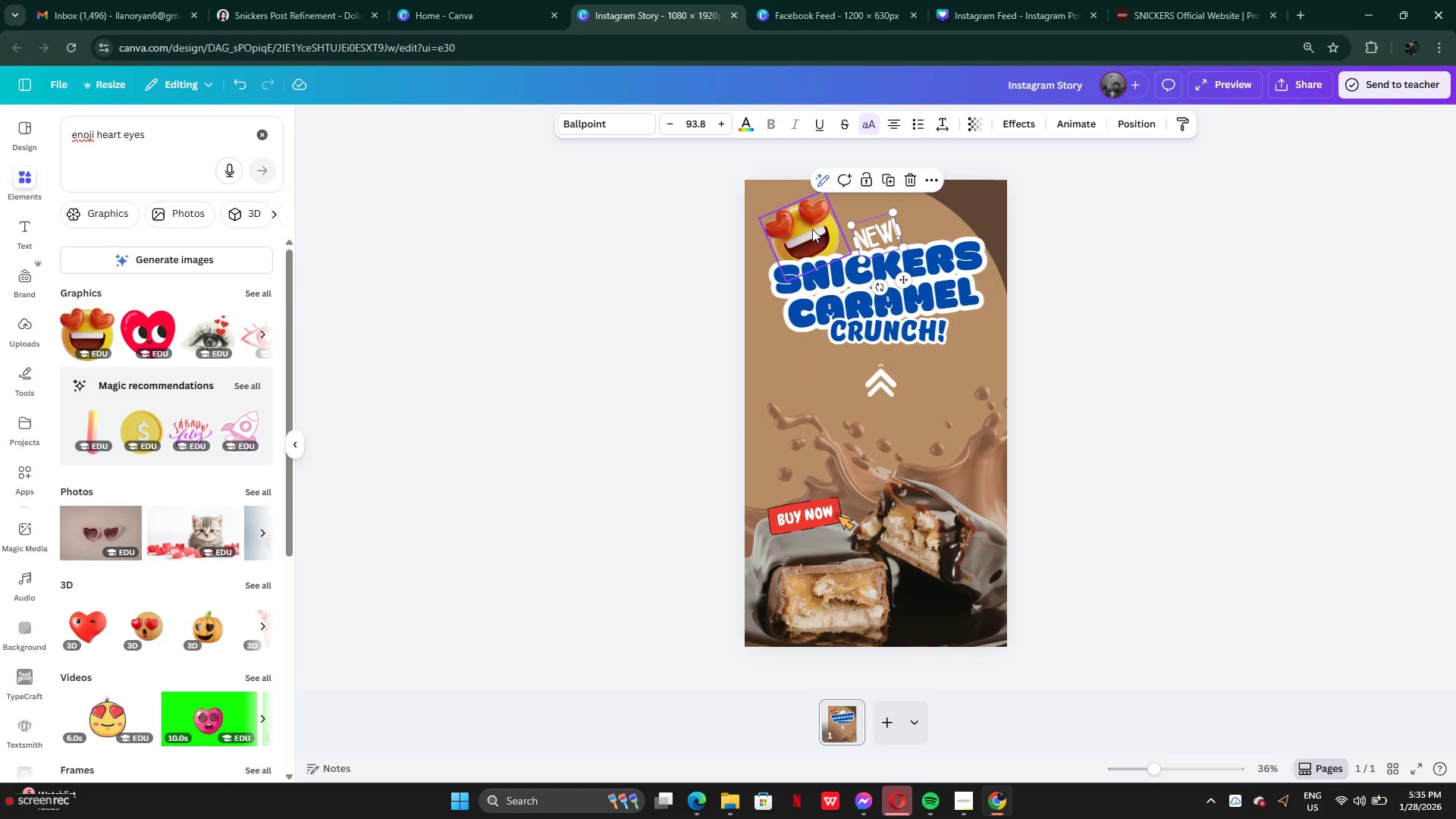 
left_click_drag(start_coordinate=[812, 229], to_coordinate=[810, 224])
 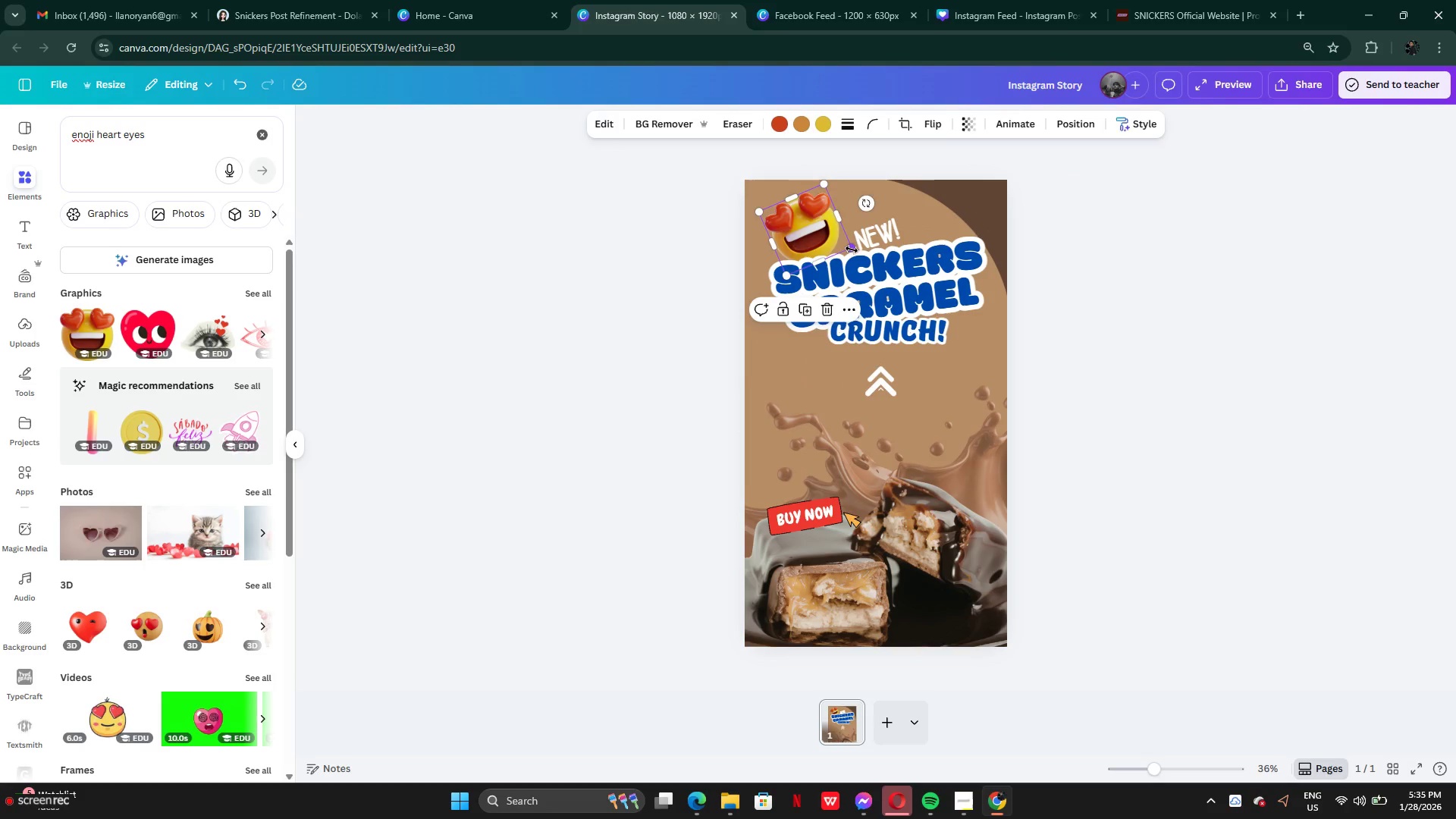 
left_click_drag(start_coordinate=[852, 249], to_coordinate=[833, 238])
 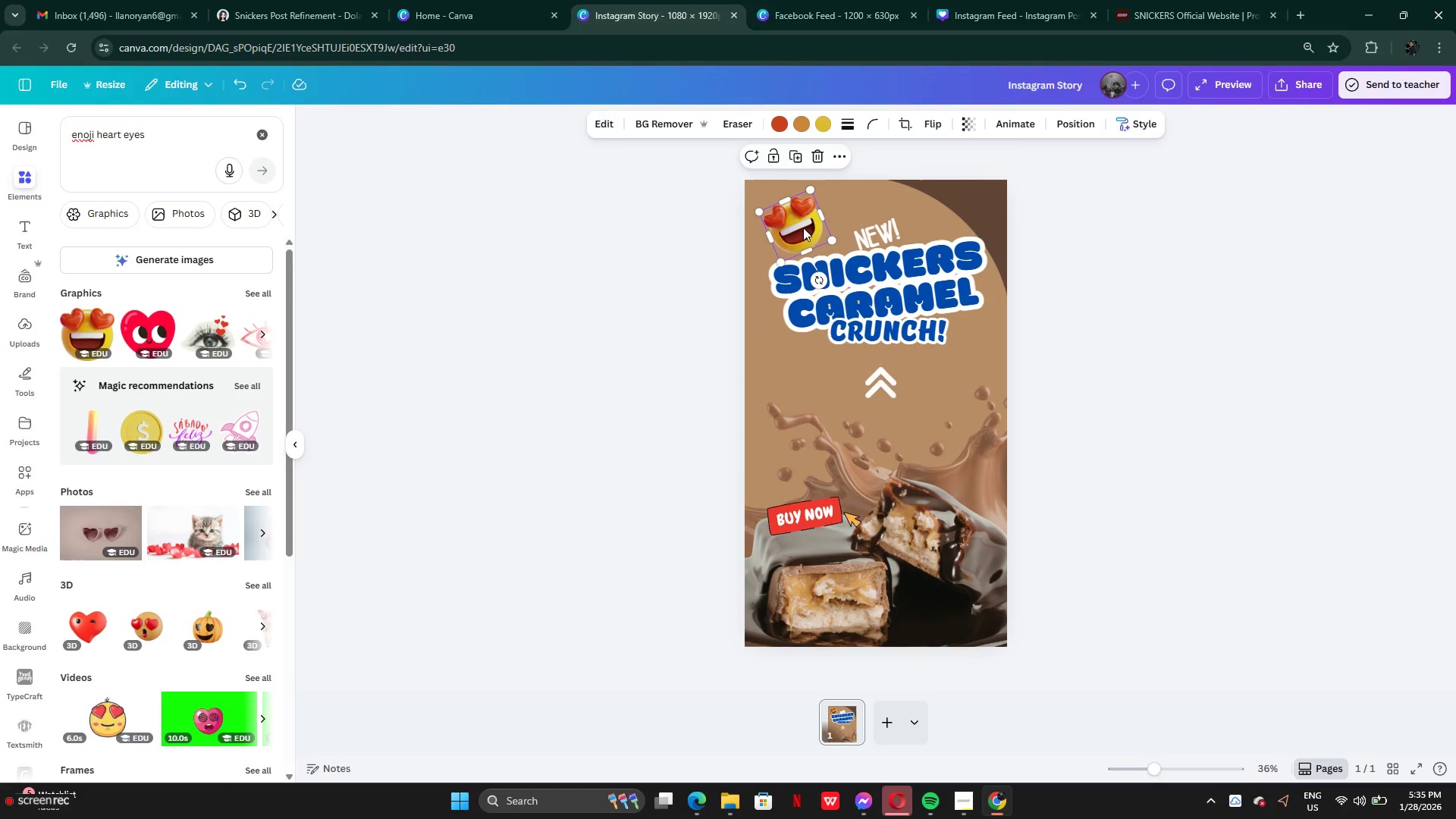 
left_click_drag(start_coordinate=[803, 228], to_coordinate=[797, 243])